 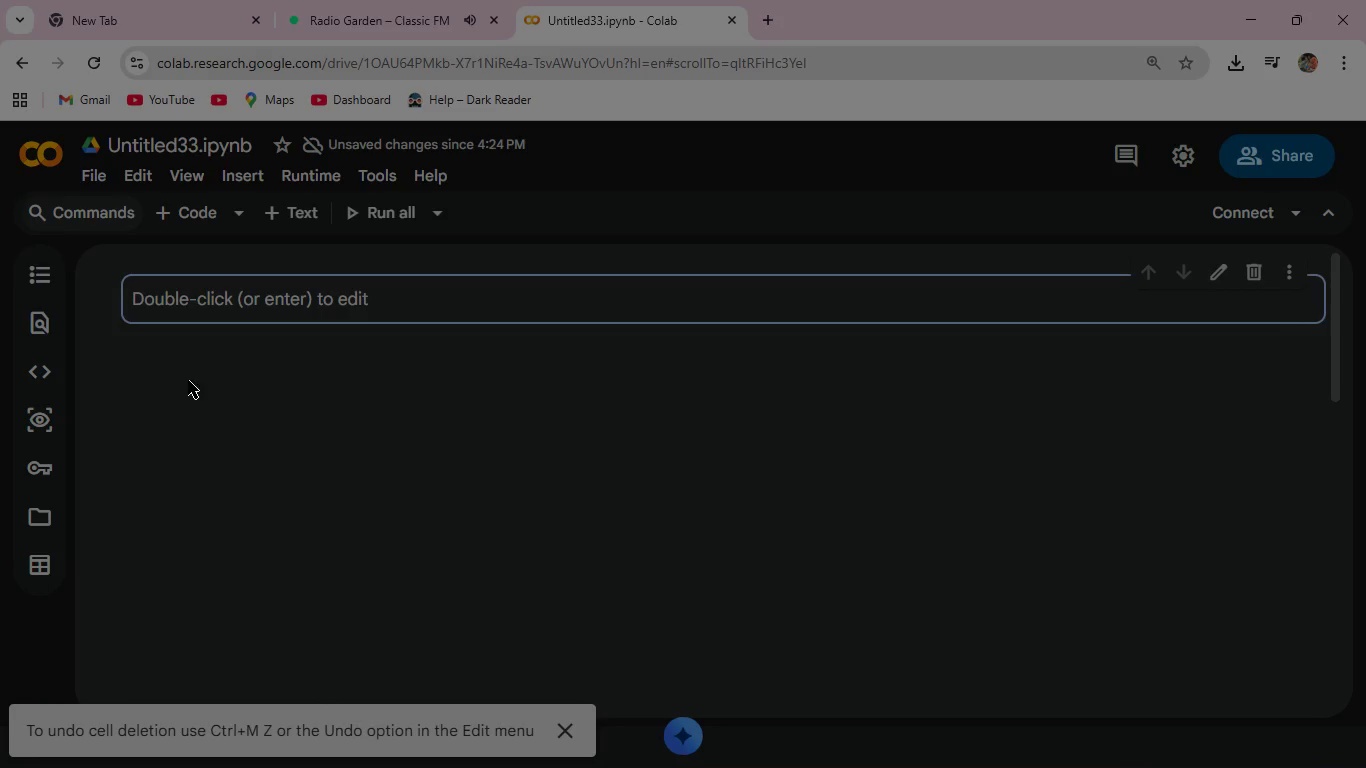 
double_click([373, 307])
 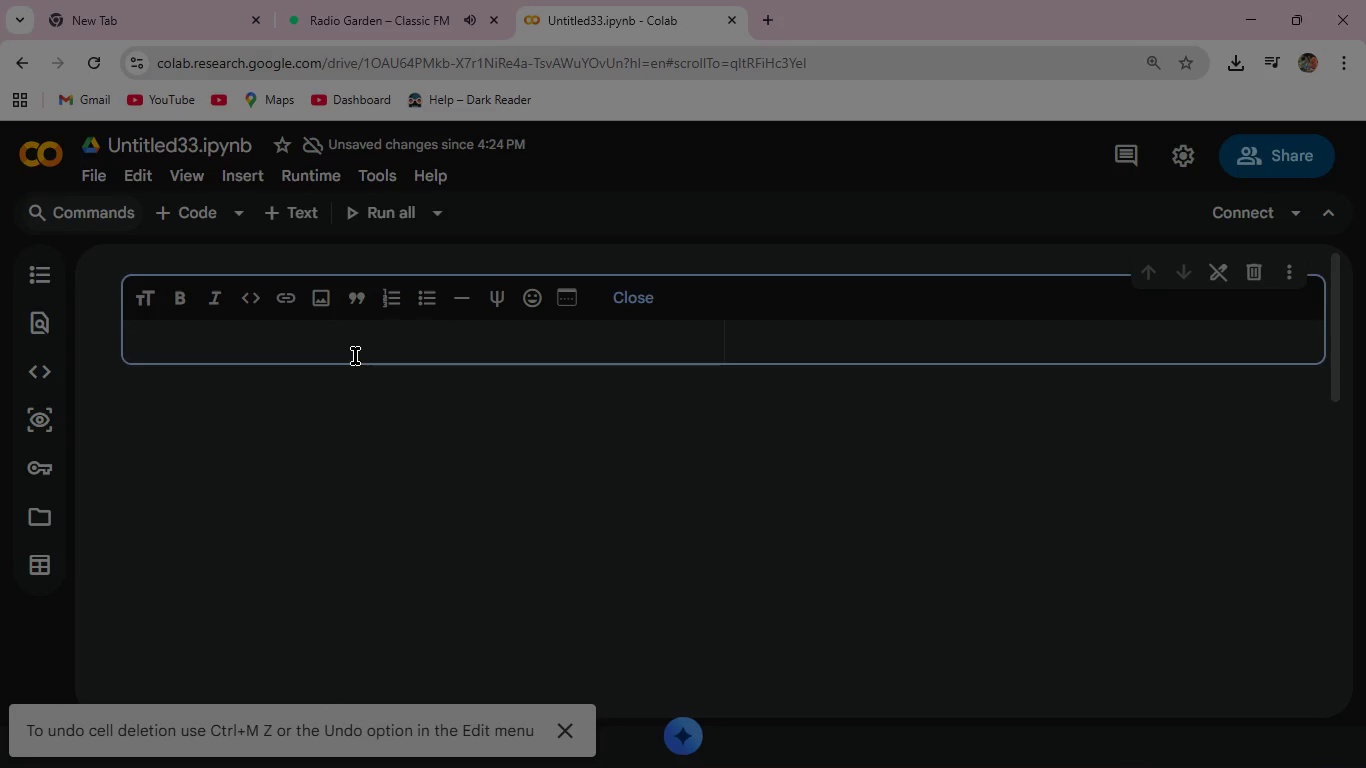 
type(#Patient Through)
 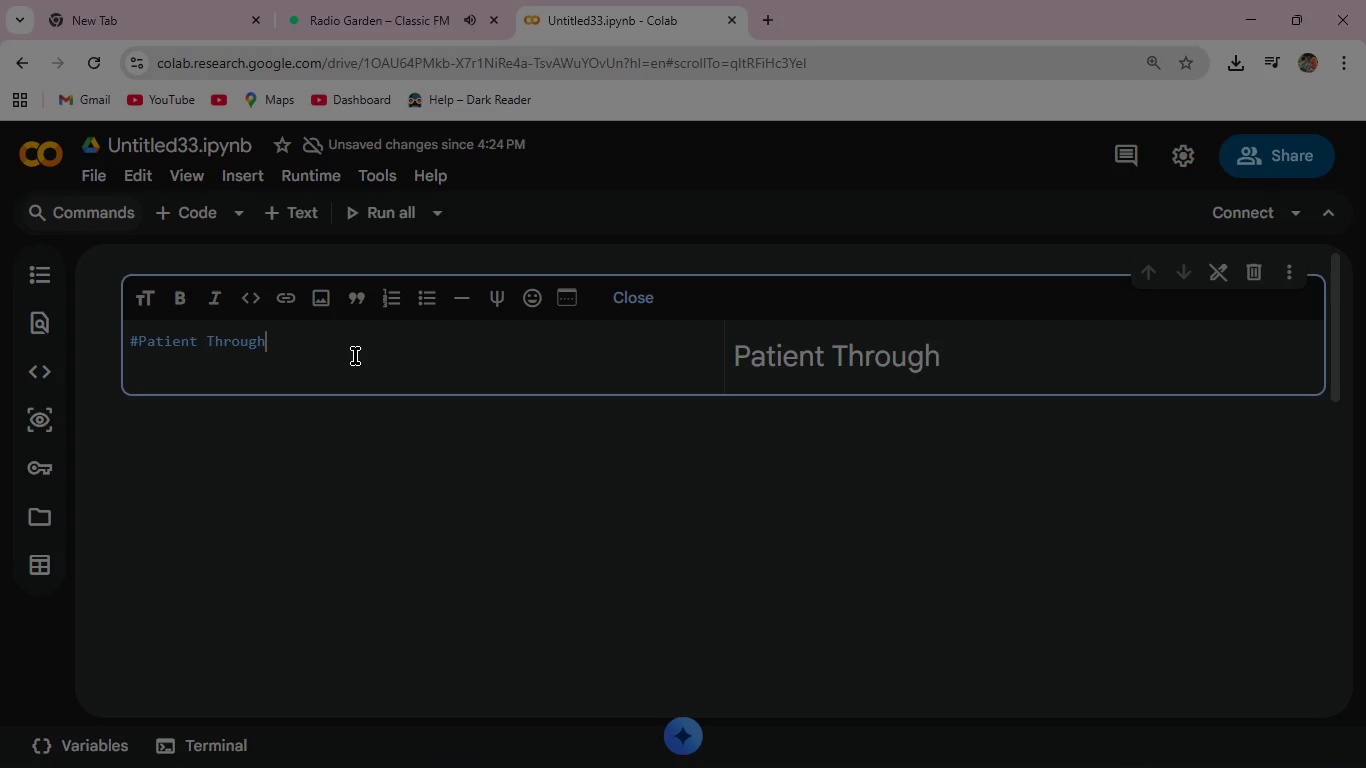 
type(put Simulation )
 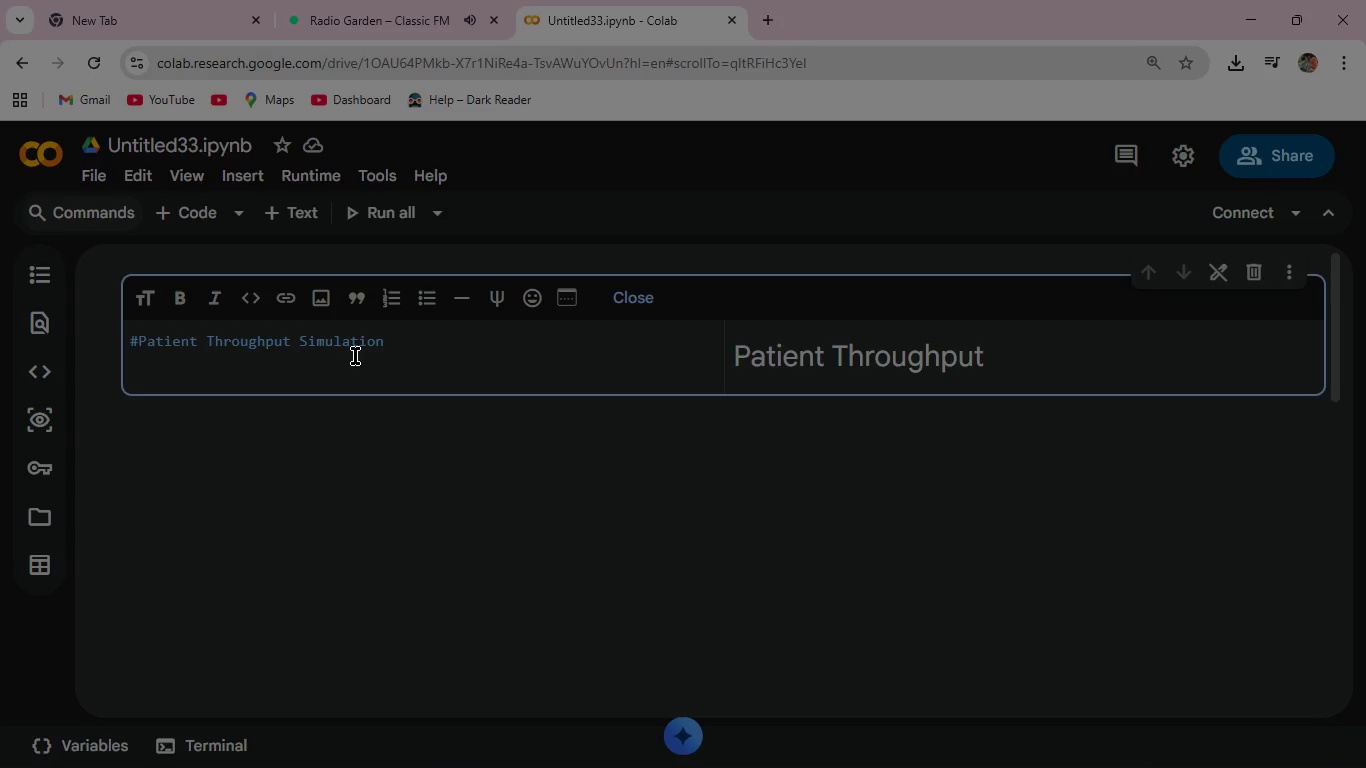 
key(Enter)
 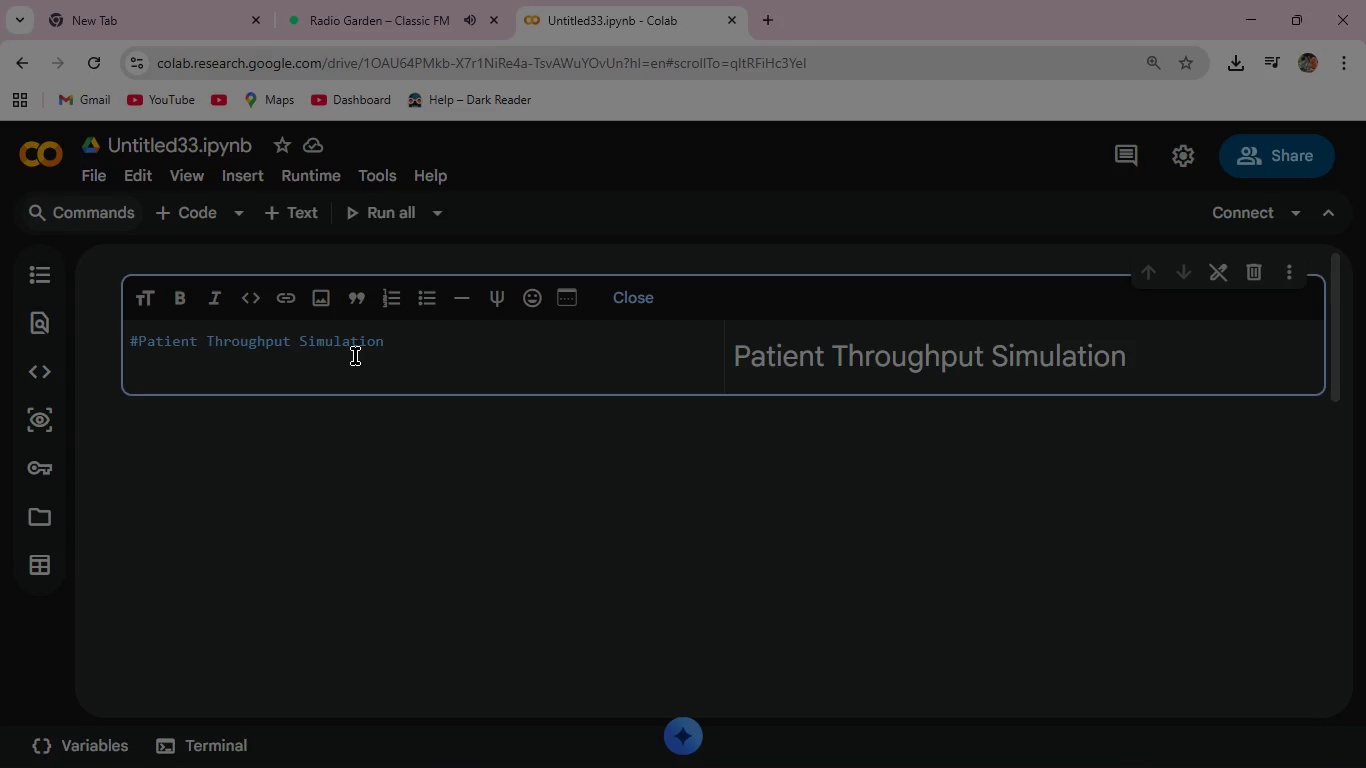 
wait(9.89)
 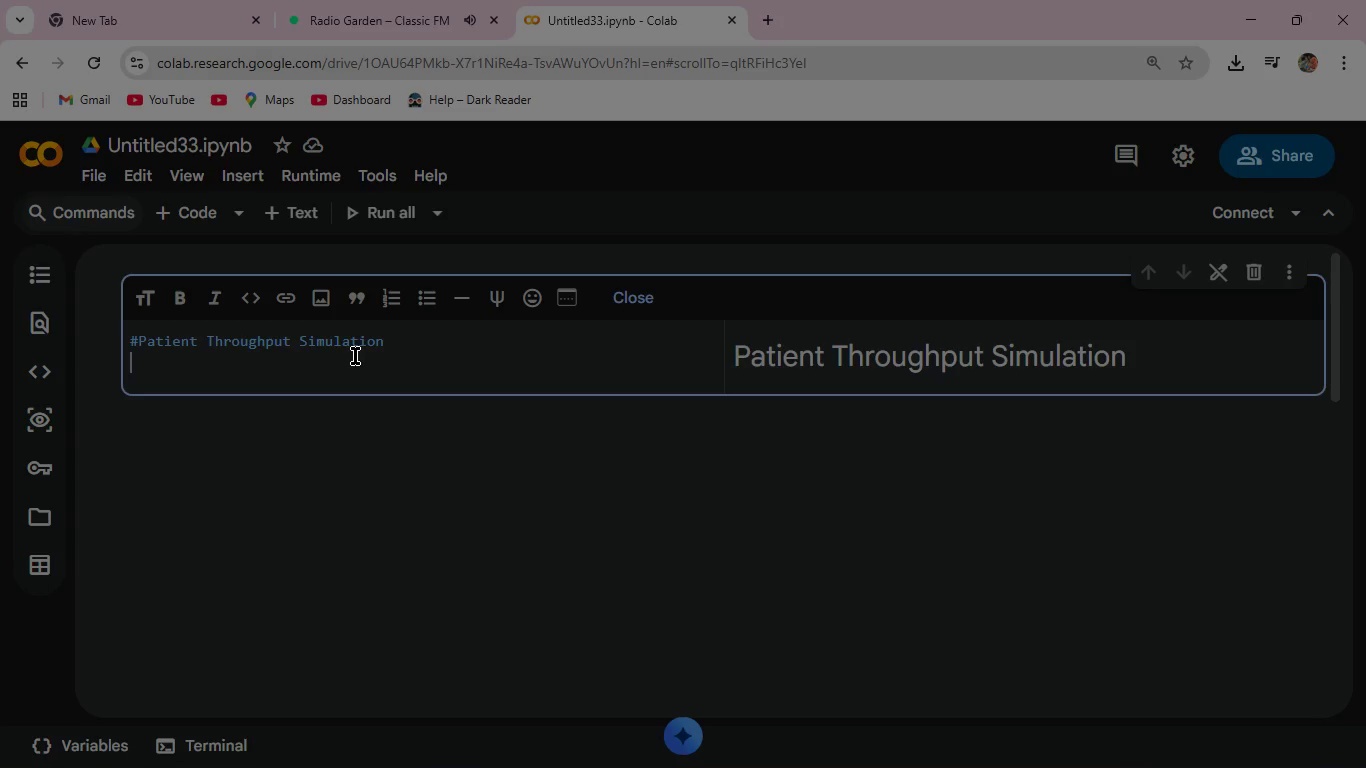 
type(The Costal Pediatric Allergy Center )
 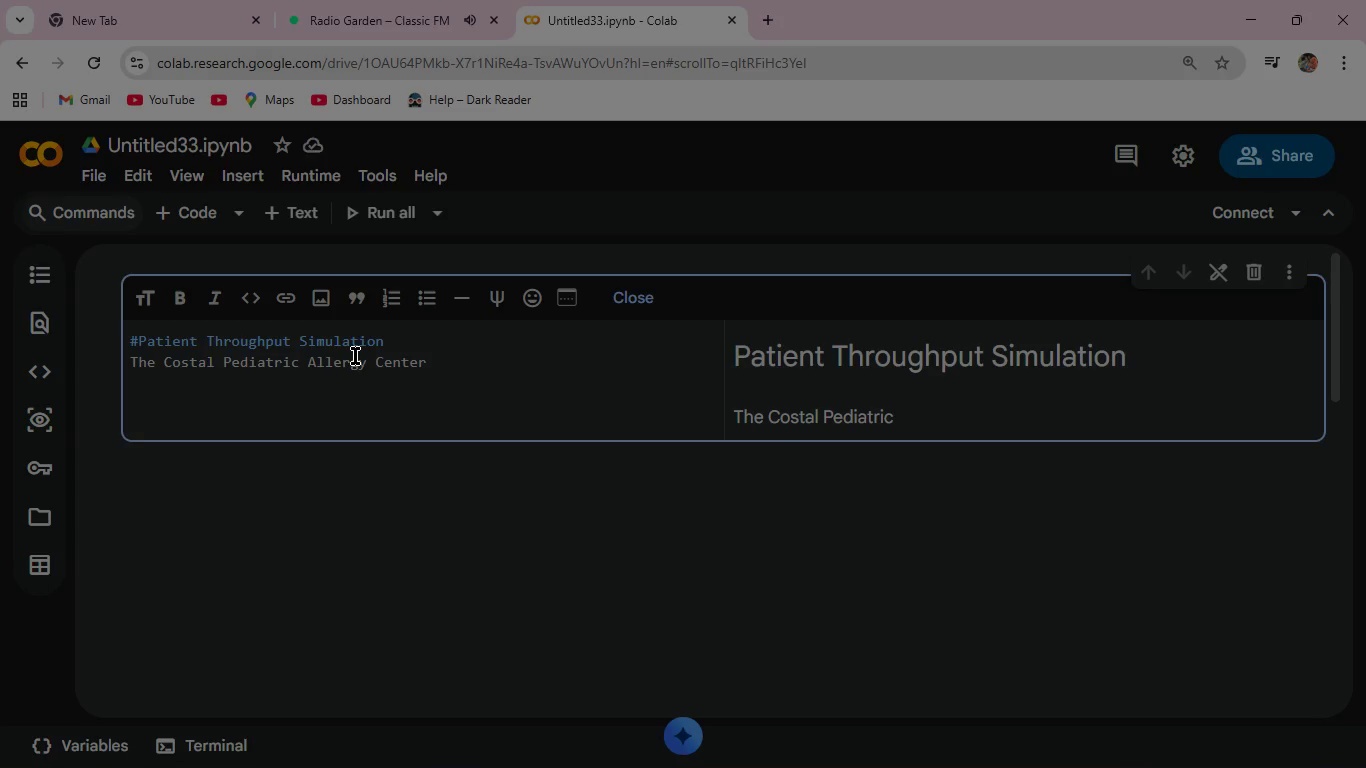 
wait(14.86)
 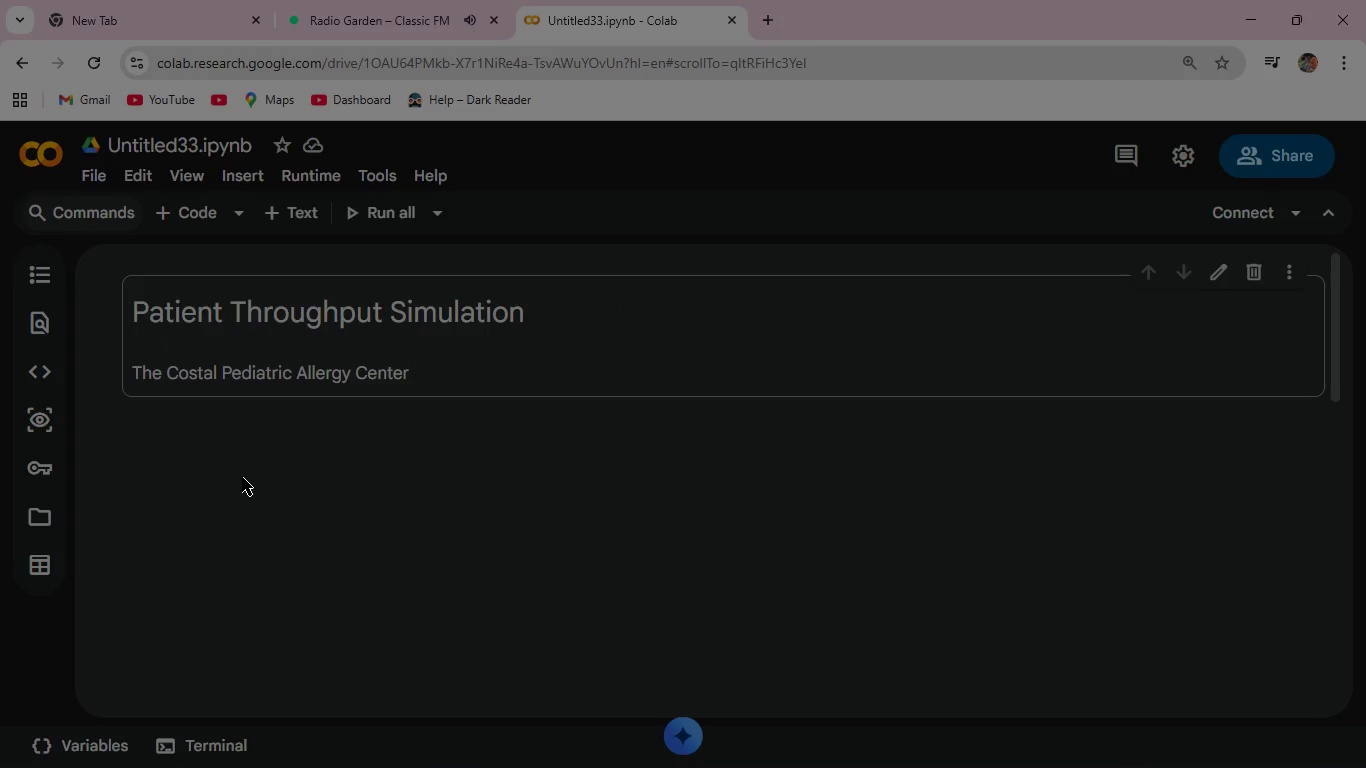 
left_click([292, 212])
 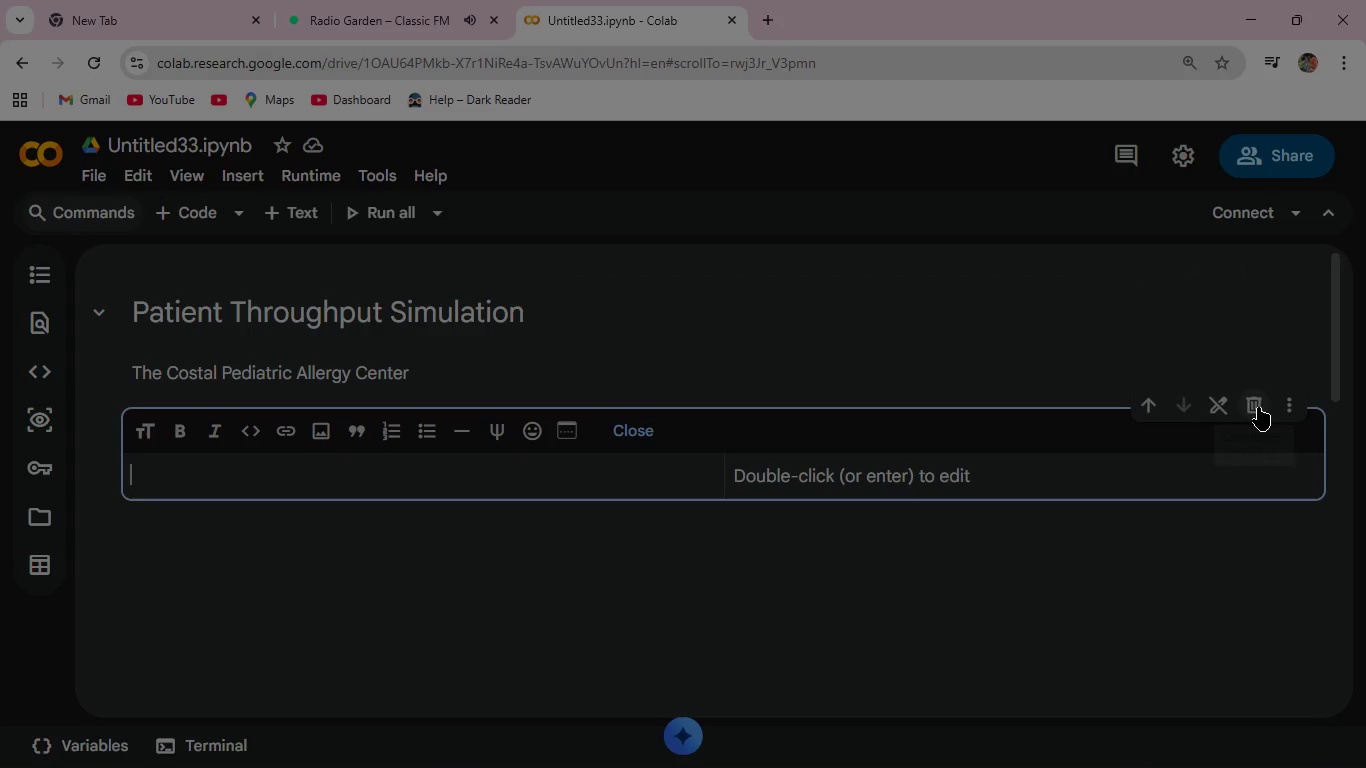 
wait(5.66)
 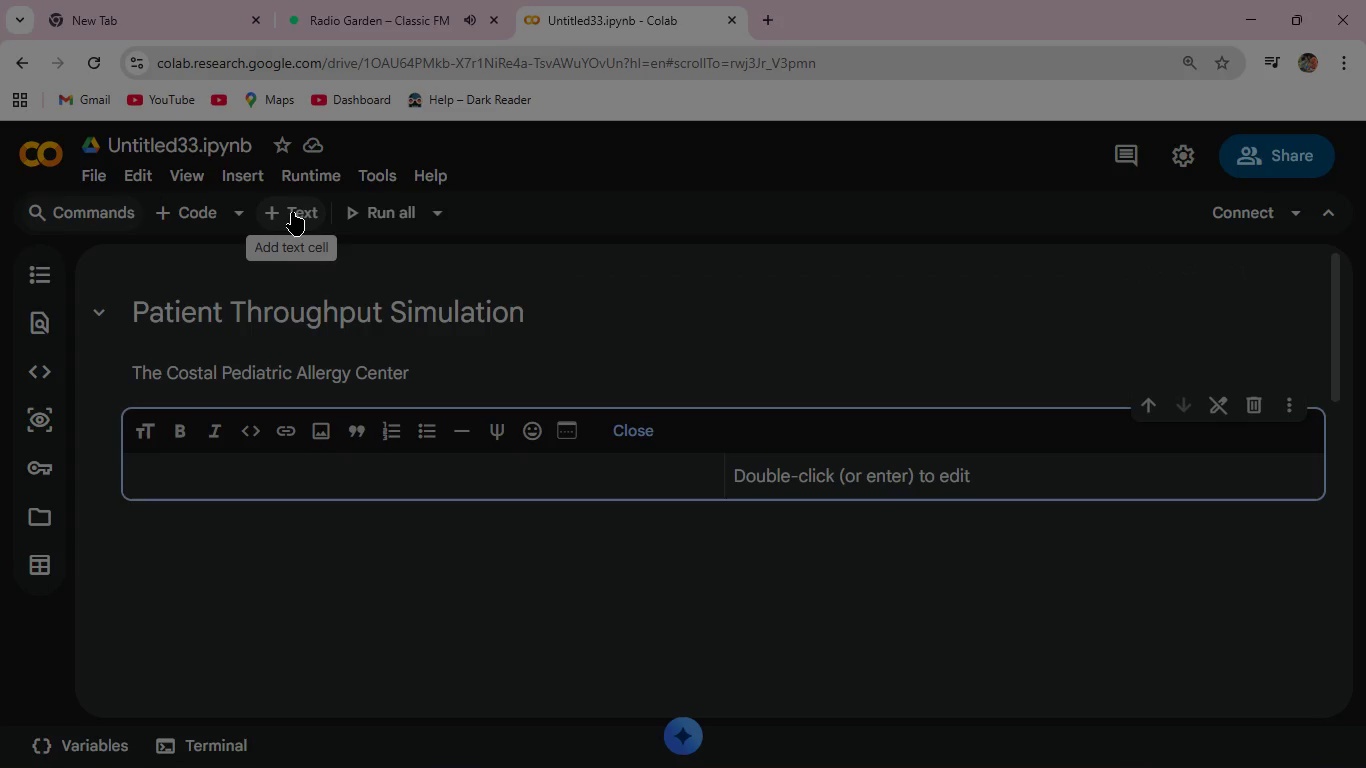 
left_click([1256, 399])
 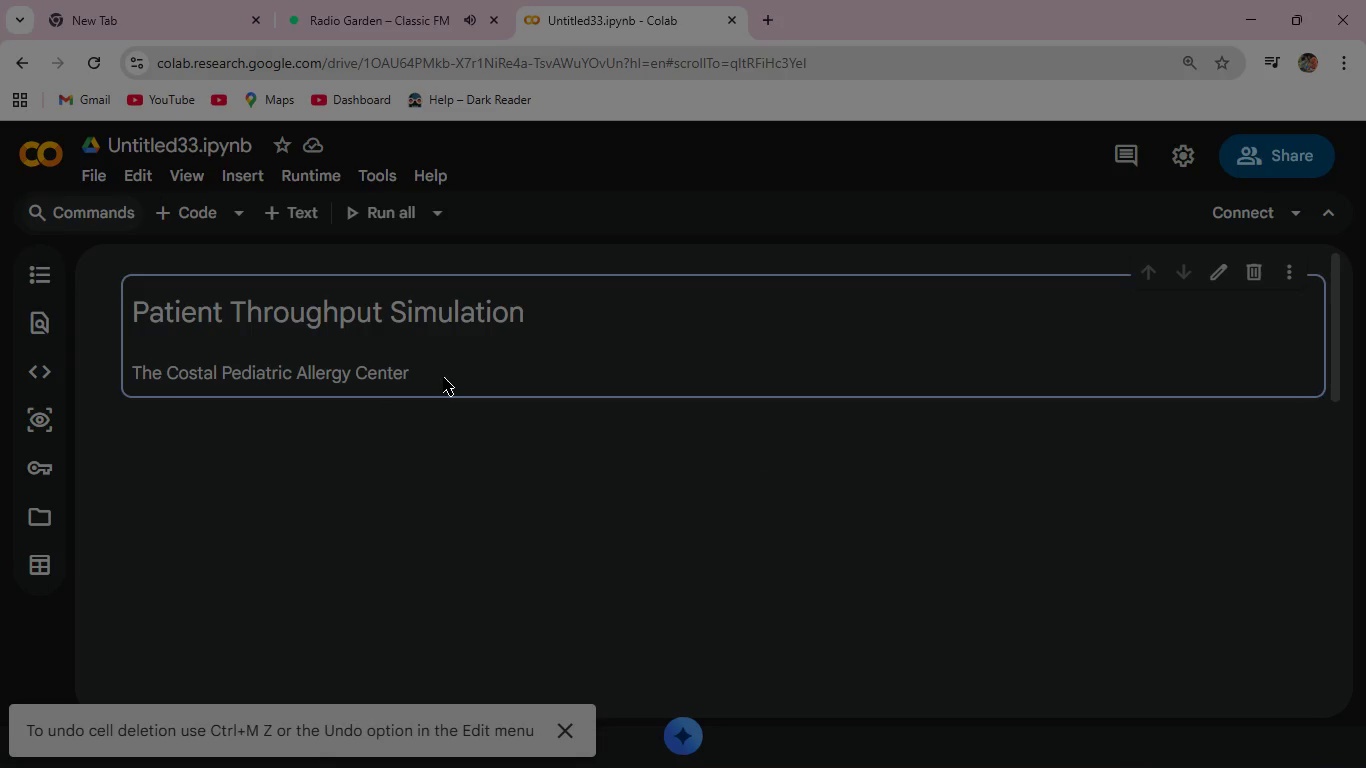 
left_click([443, 377])
 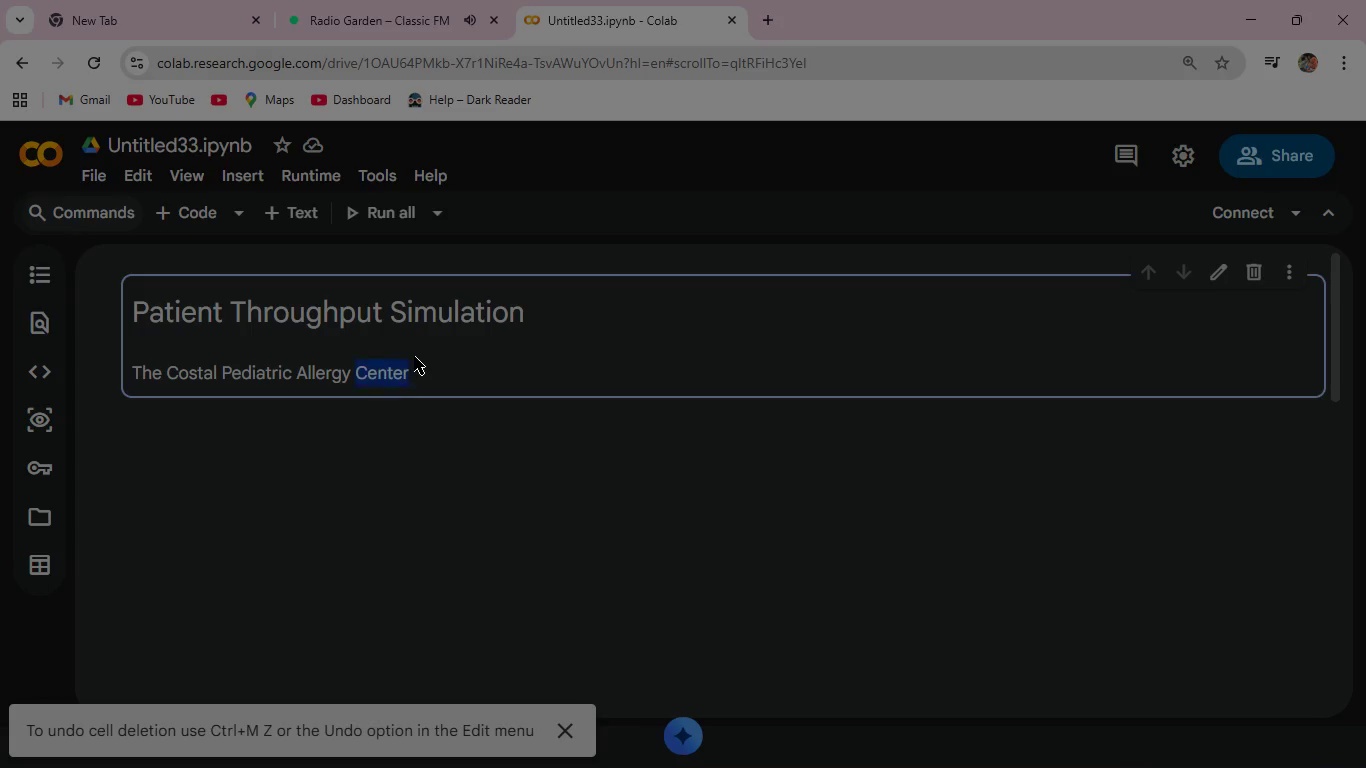 
double_click([414, 356])
 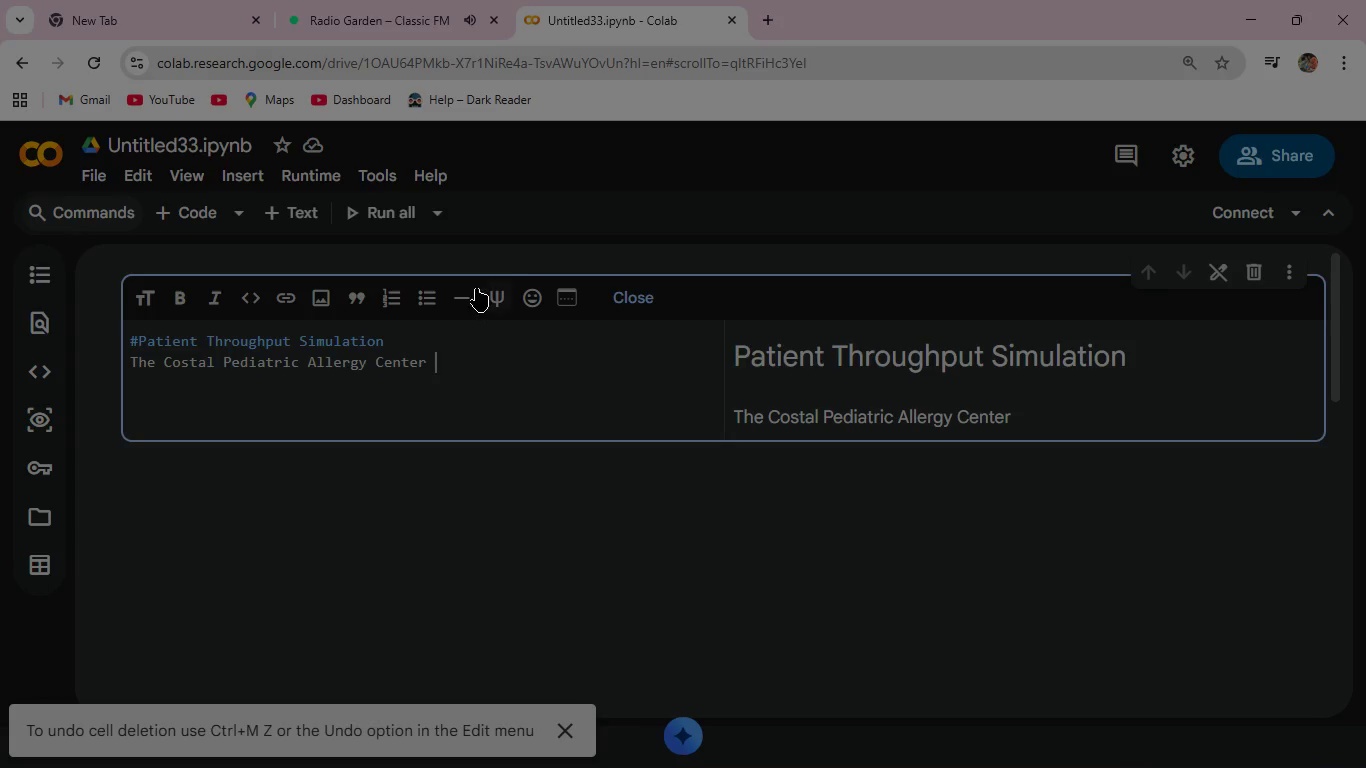 
mouse_move([450, 293])
 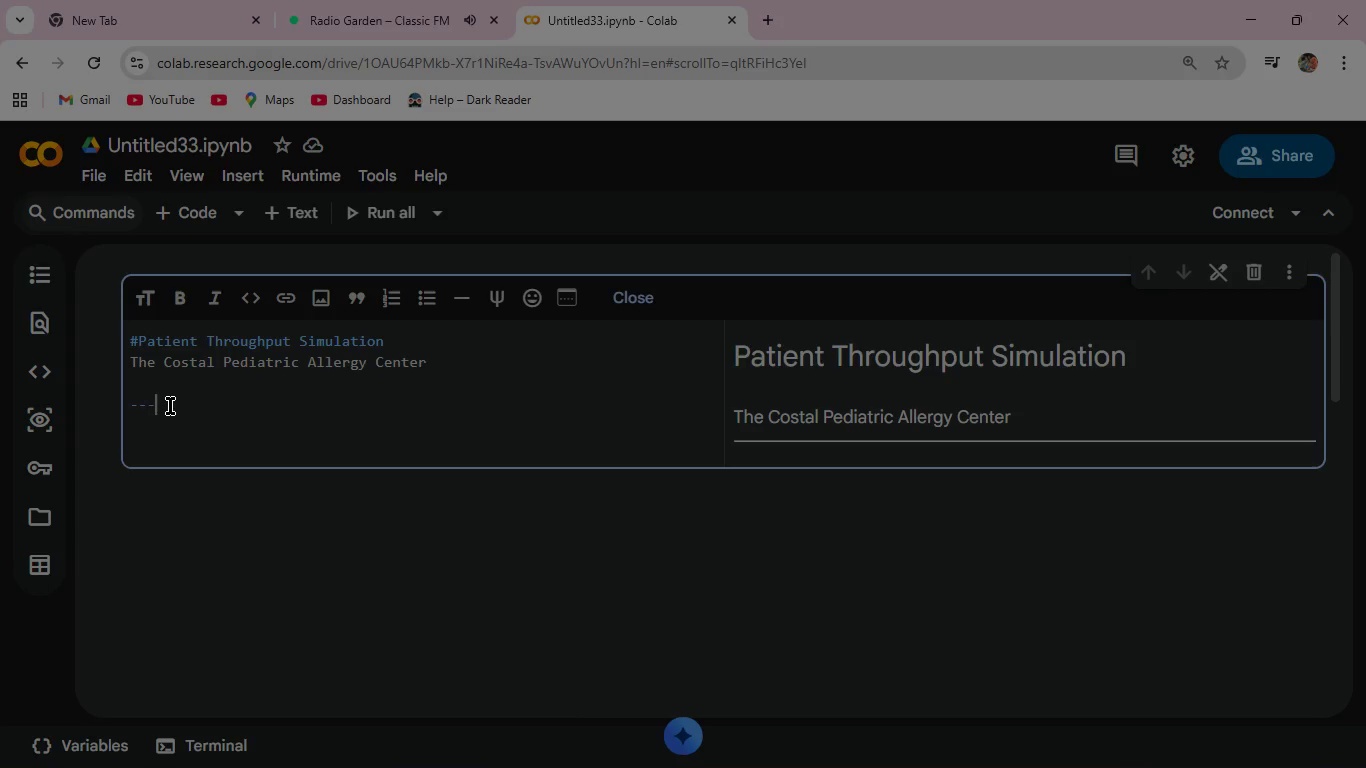 
left_click([170, 406])
 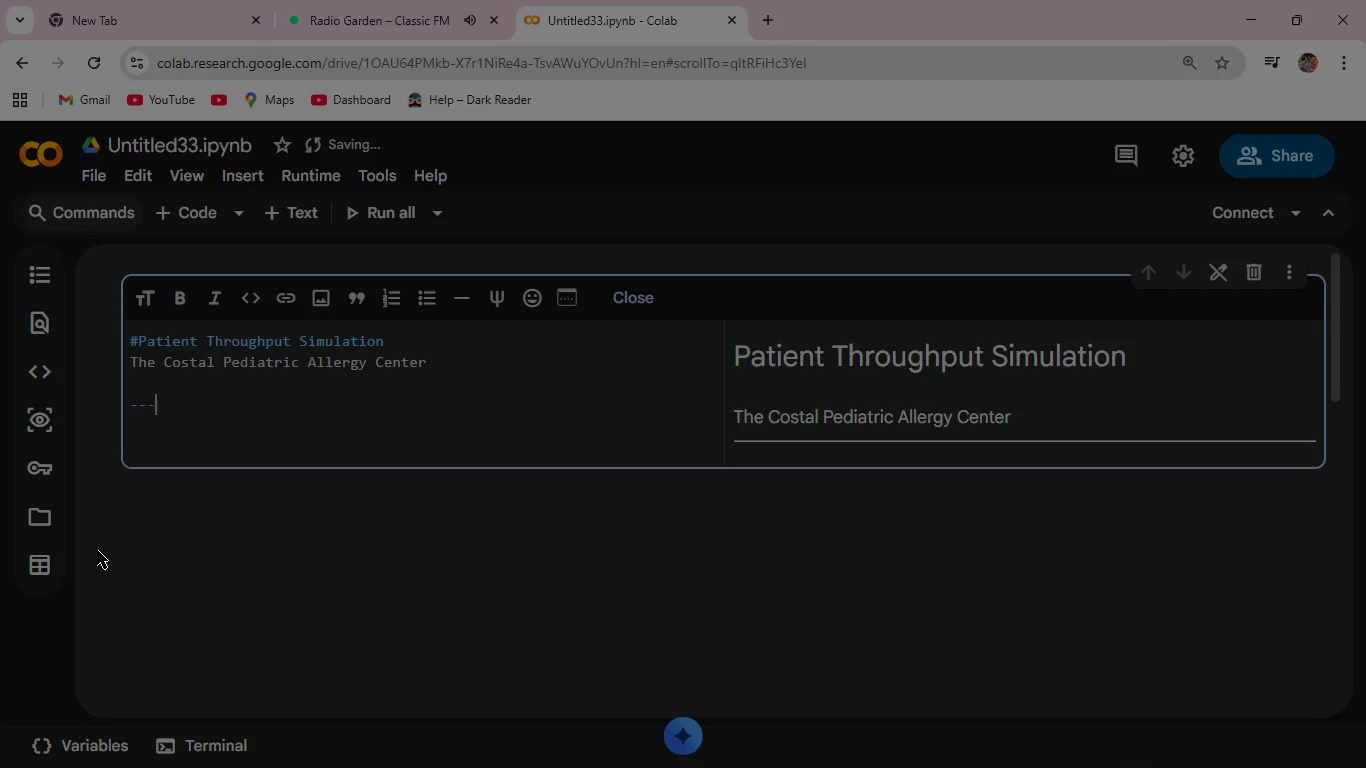 
key(Enter)
 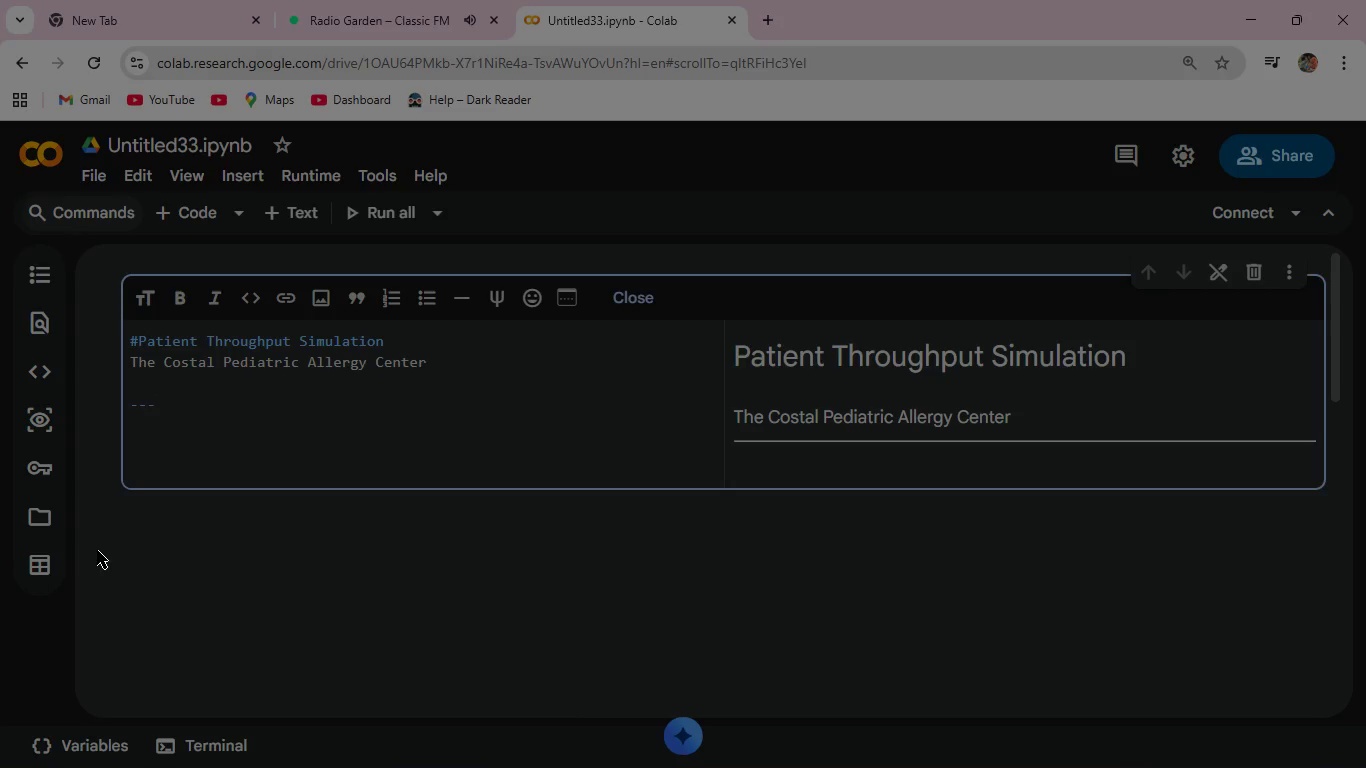 
type(Objective : )
 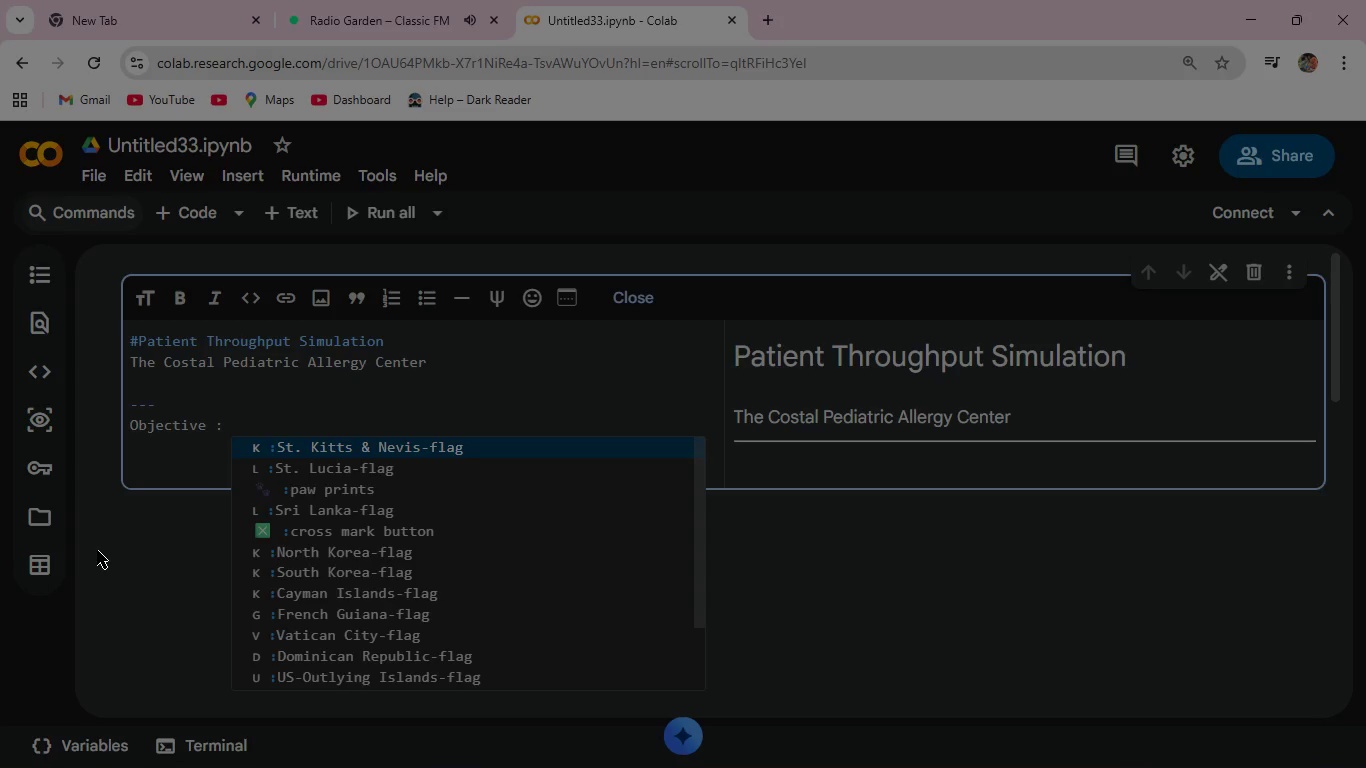 
wait(7.19)
 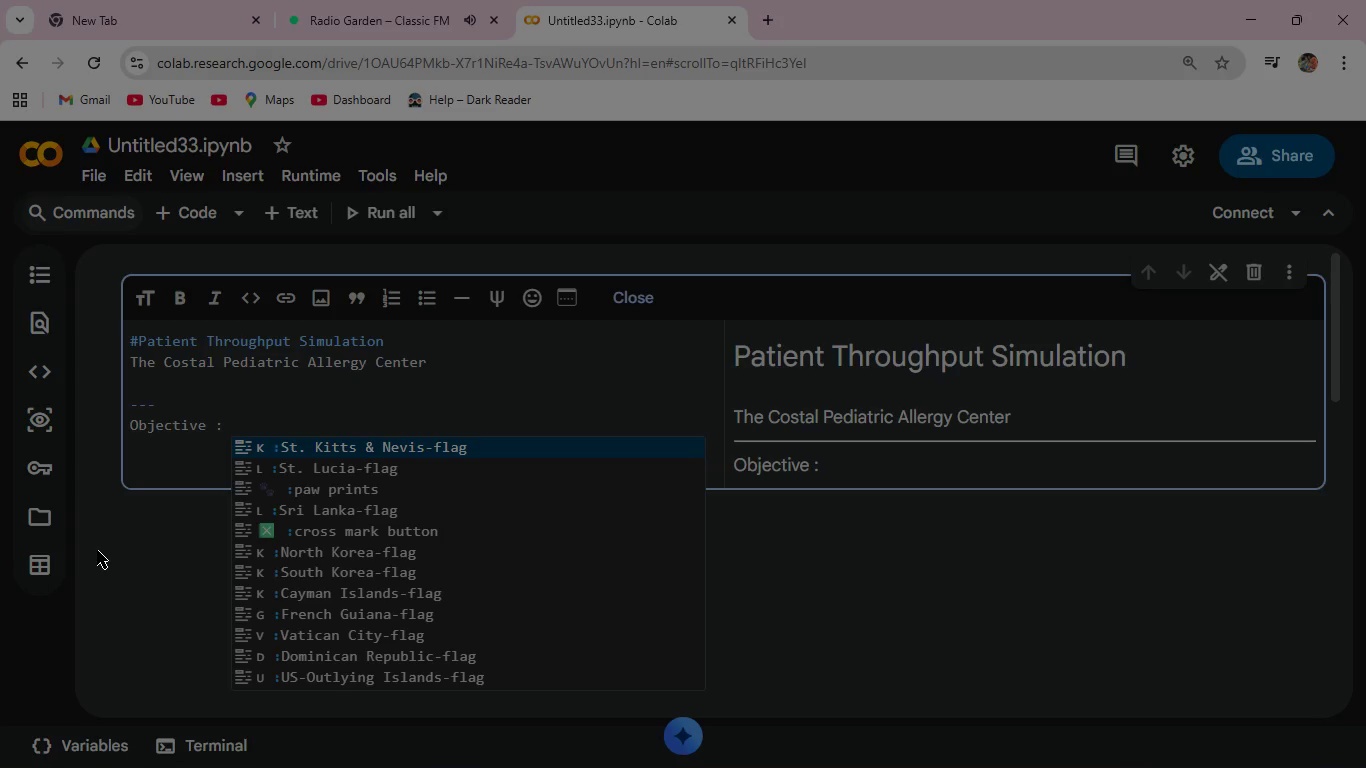 
type( Use discrete-event simulation(DES) to determine whether)
 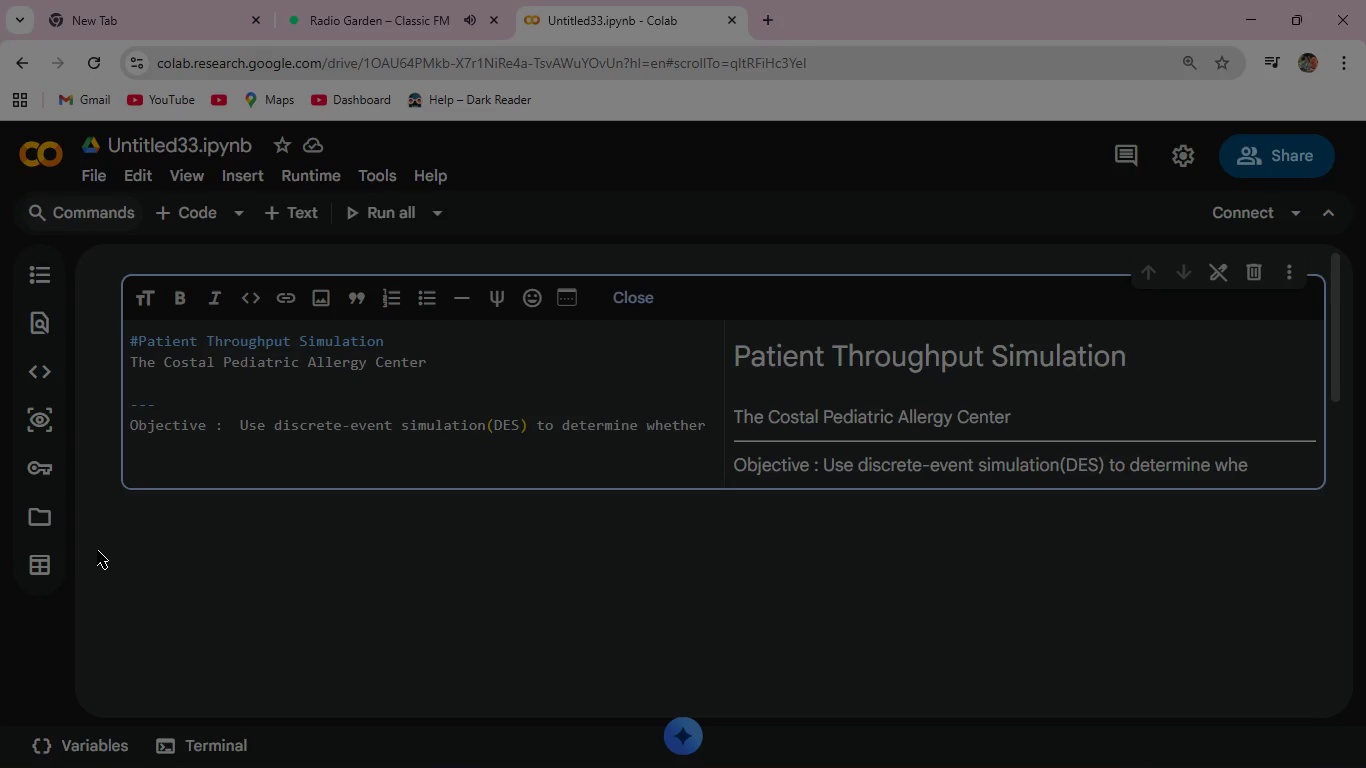 
type( 4,6,)
key(Backspace)
type( or 8 )
 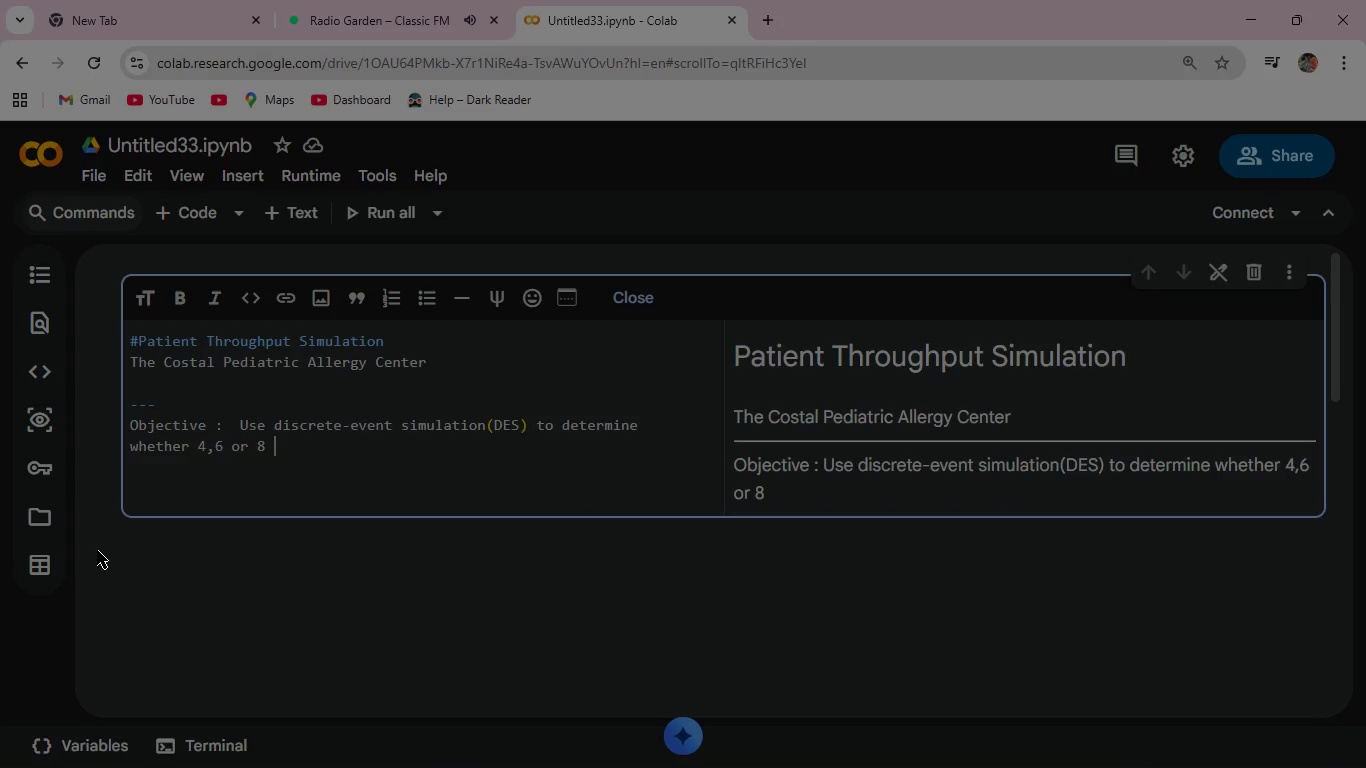 
type(exam rooms can support projected patient volumes while keeping )
 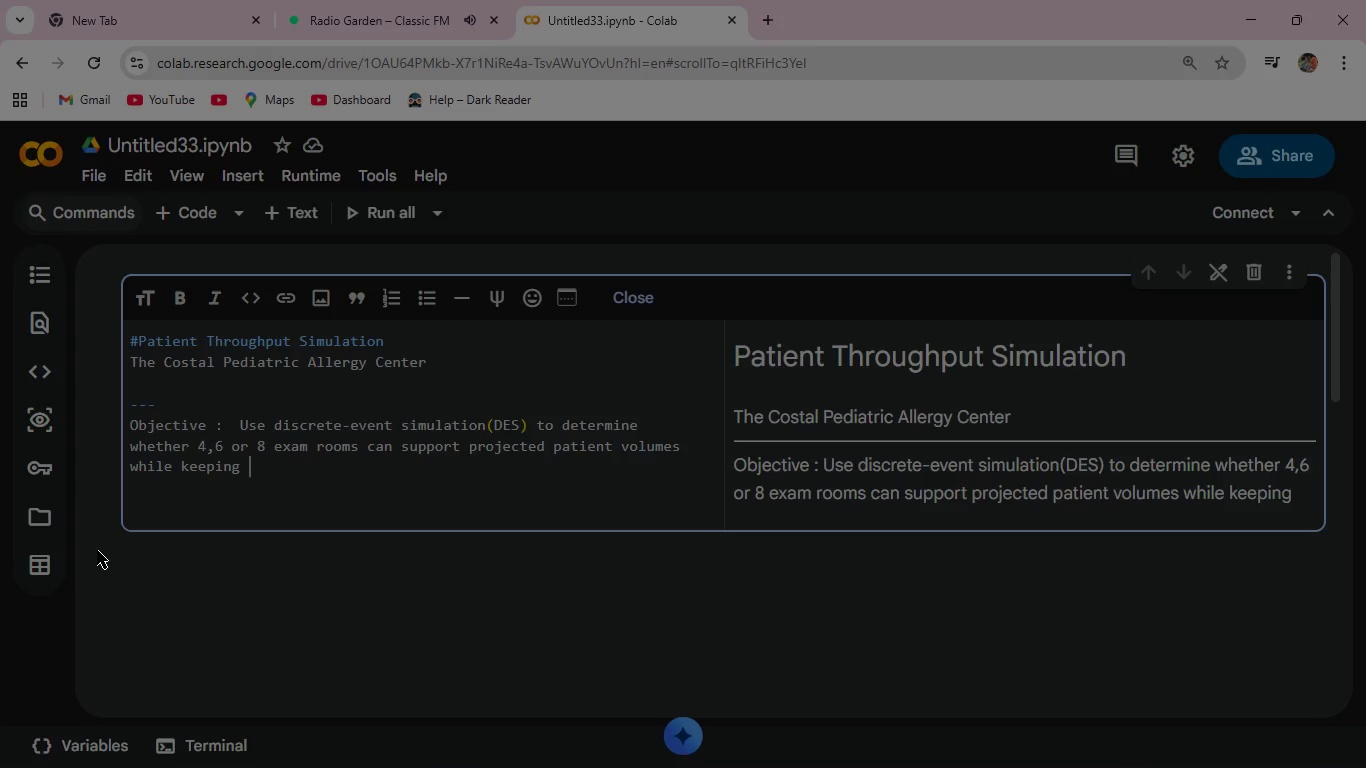 
type(wait times under )
 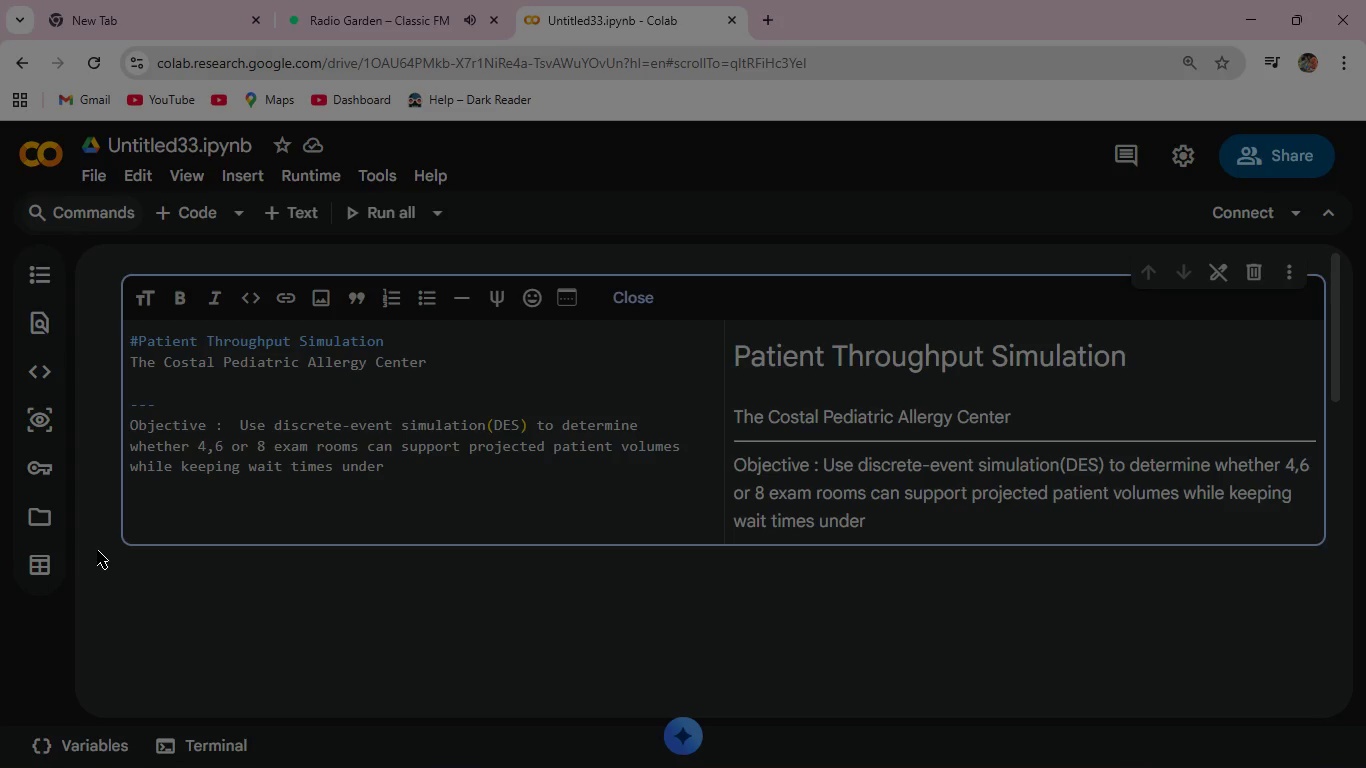 
type(15 minutes and room utilization above 70%)
 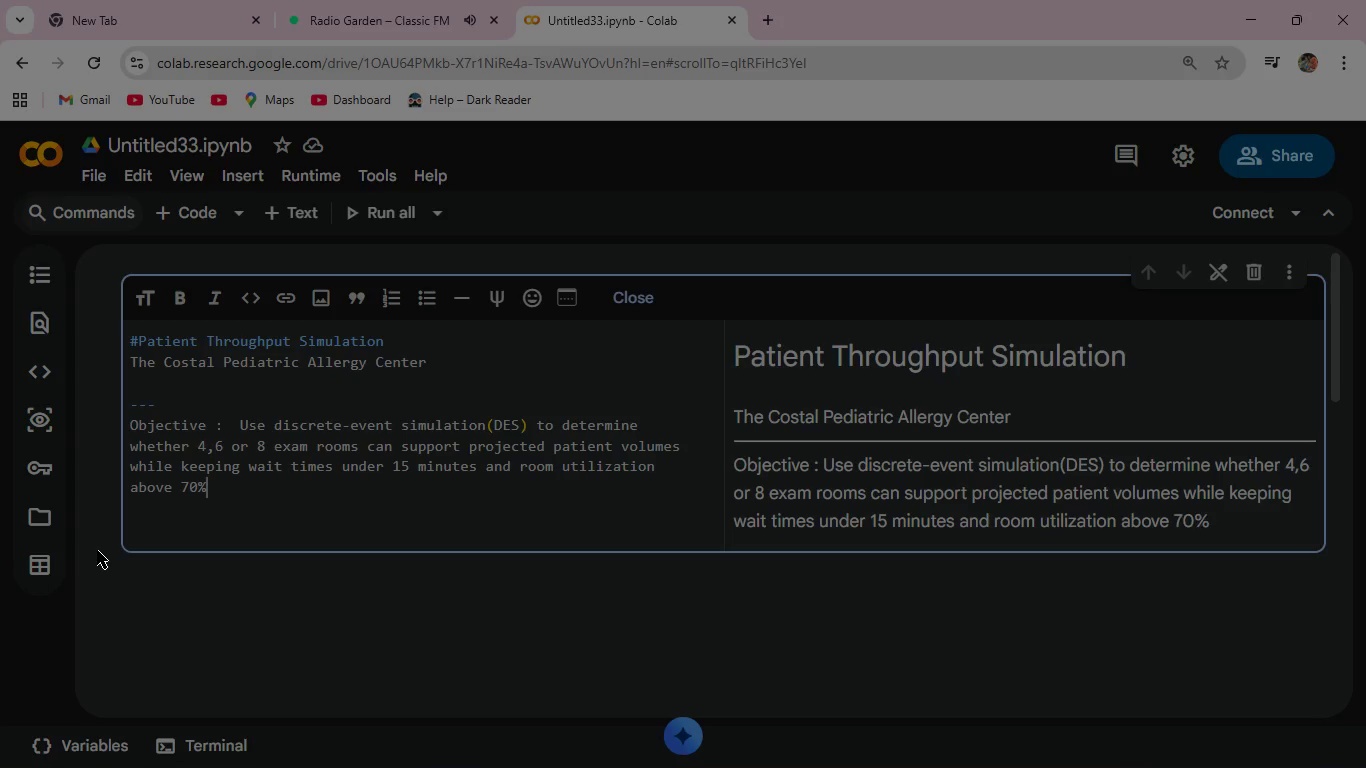 
wait(32.06)
 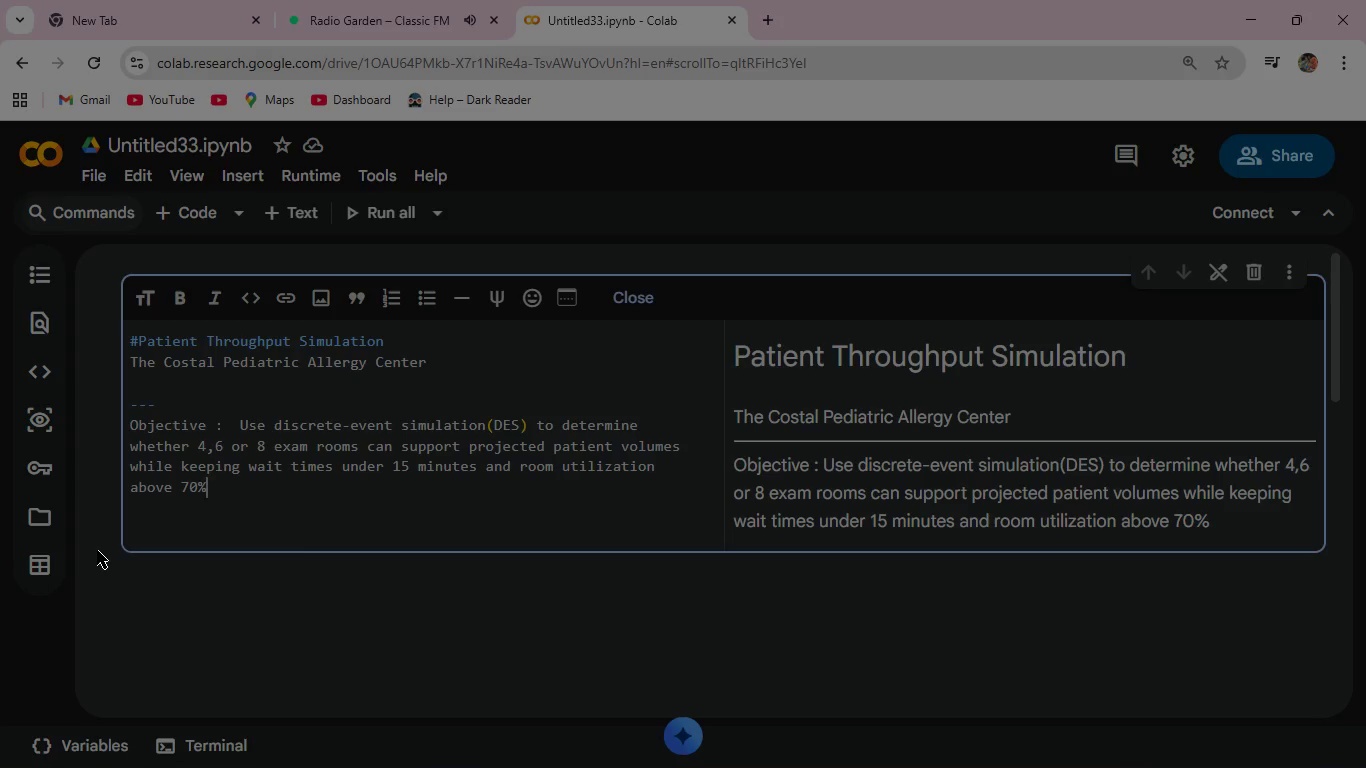 
mouse_move([227, 211])
 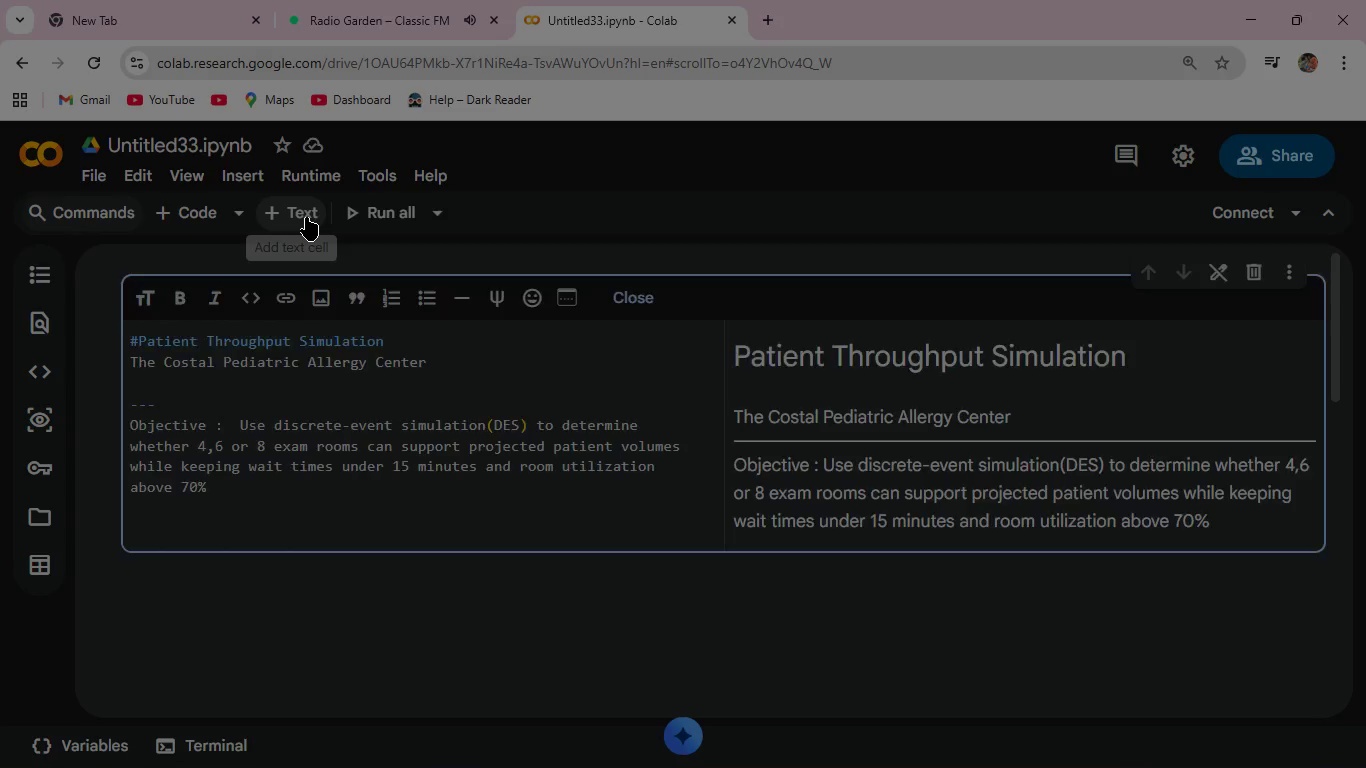 
left_click([306, 217])
 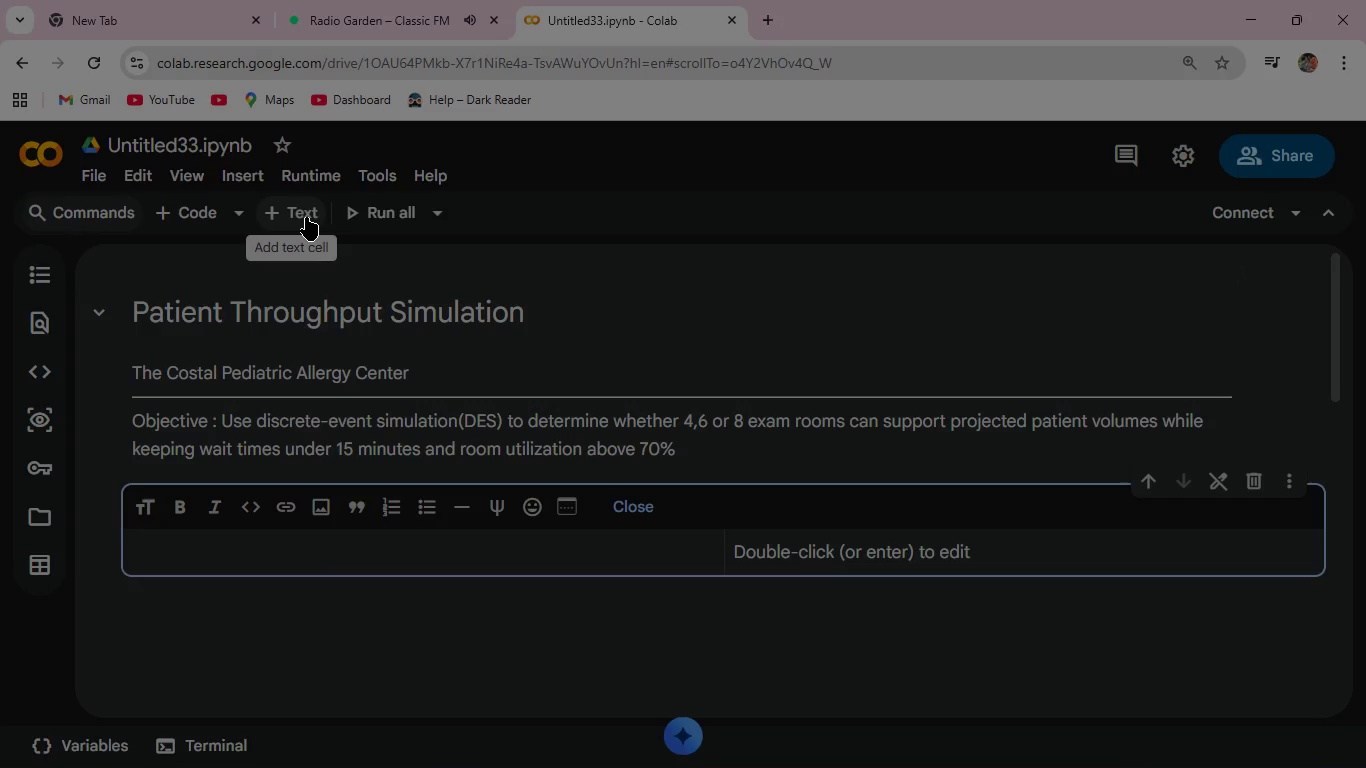 
type(Step 1 : Environment Setup )
 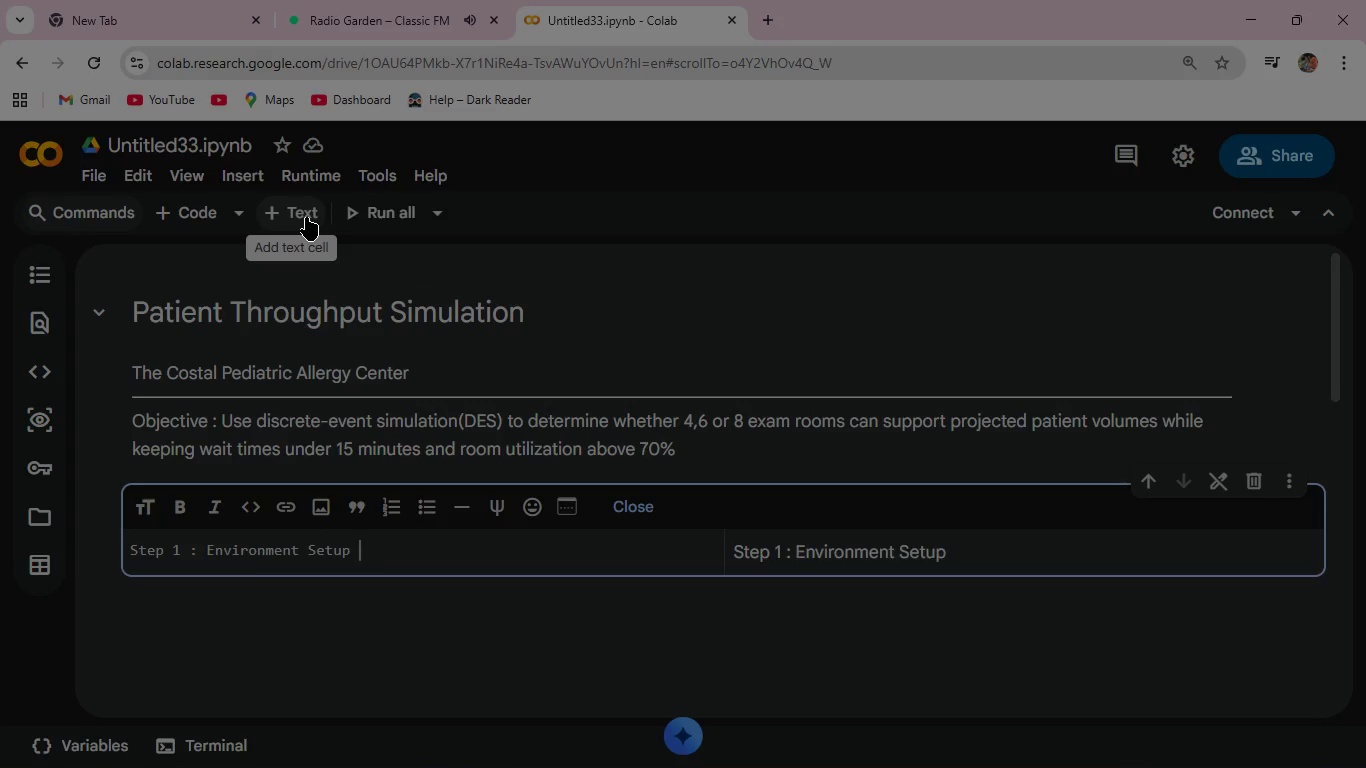 
wait(12.23)
 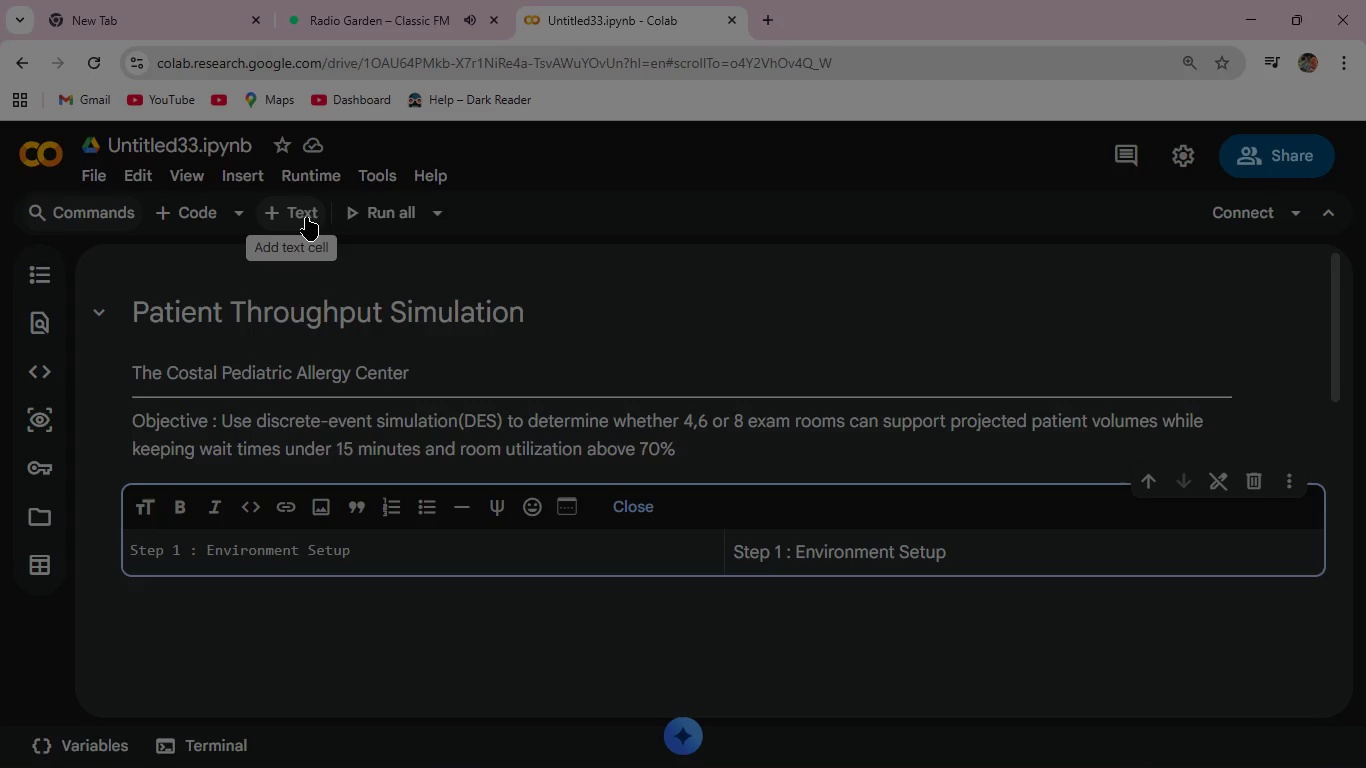 
key(Enter)
 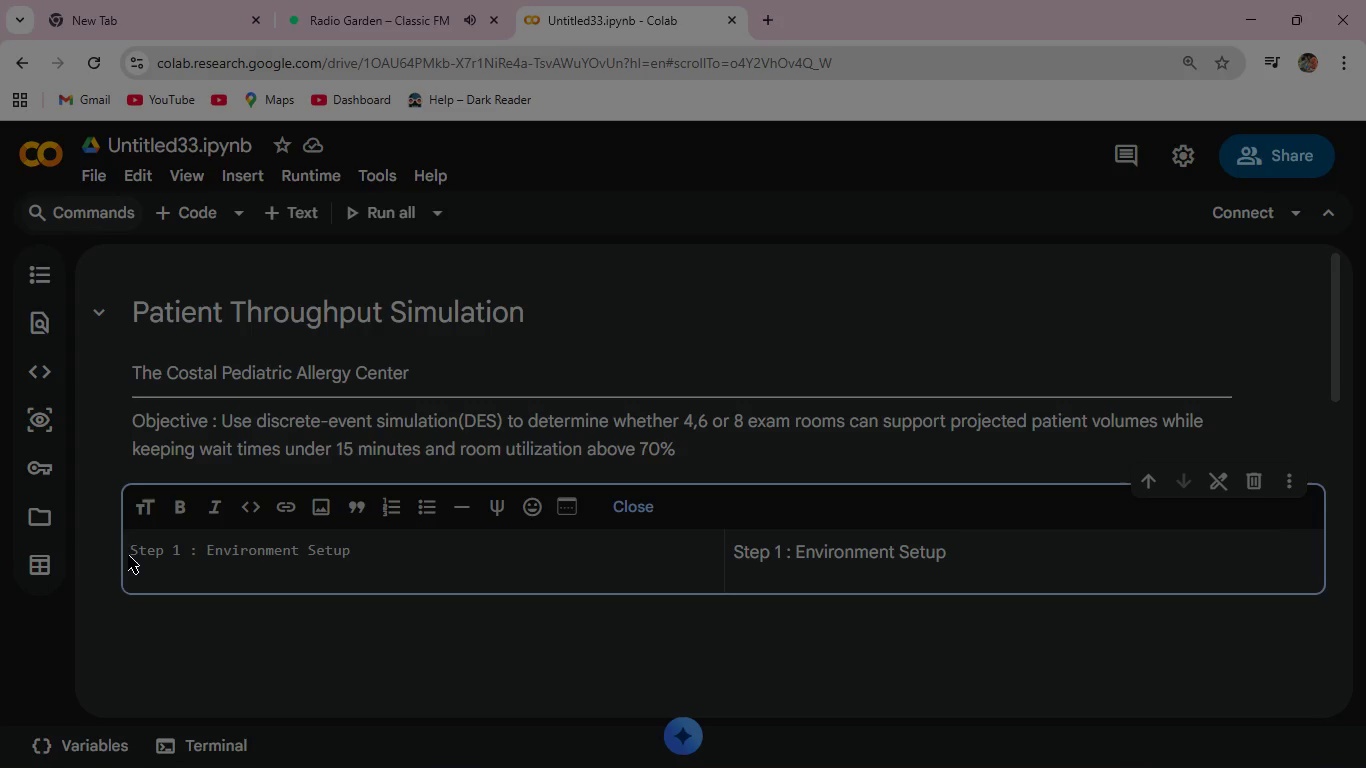 
left_click([130, 546])
 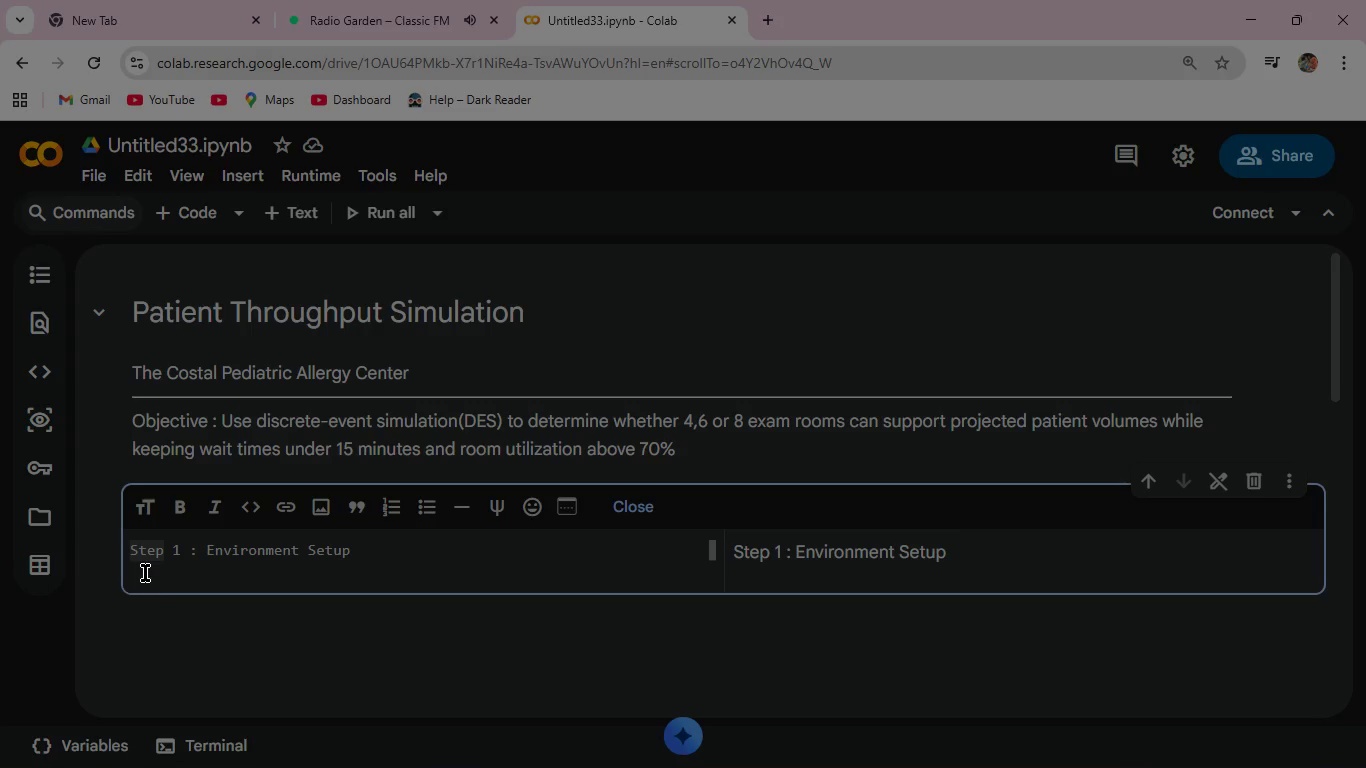 
key(Shift+3)
 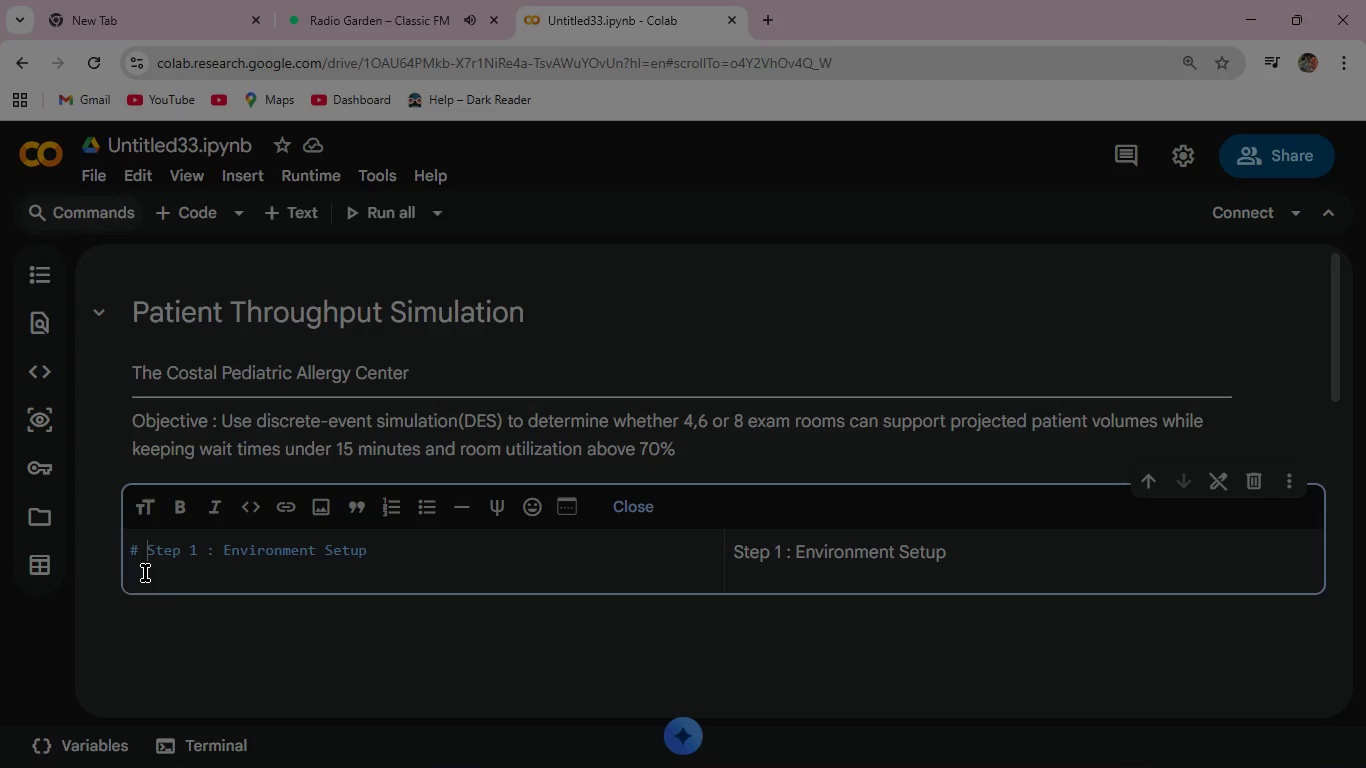 
key(Space)
 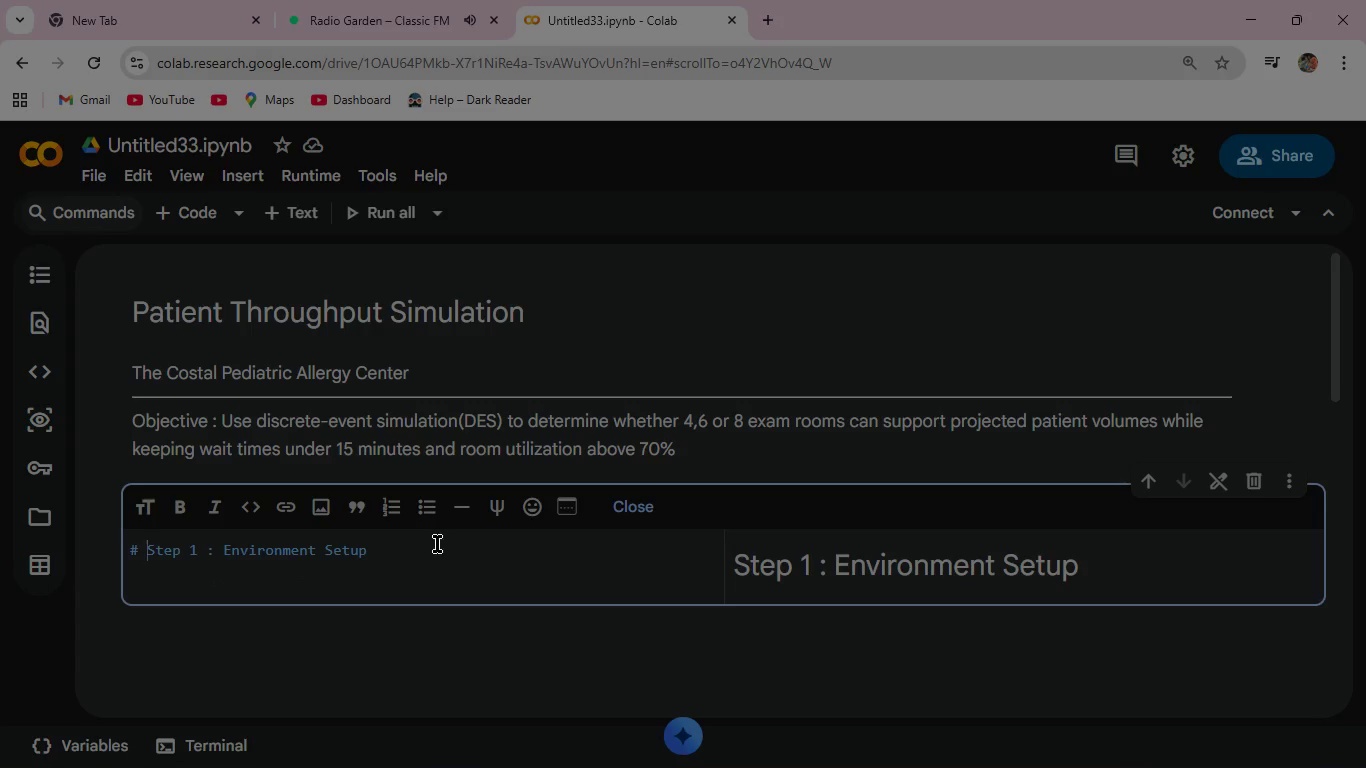 
left_click([437, 544])
 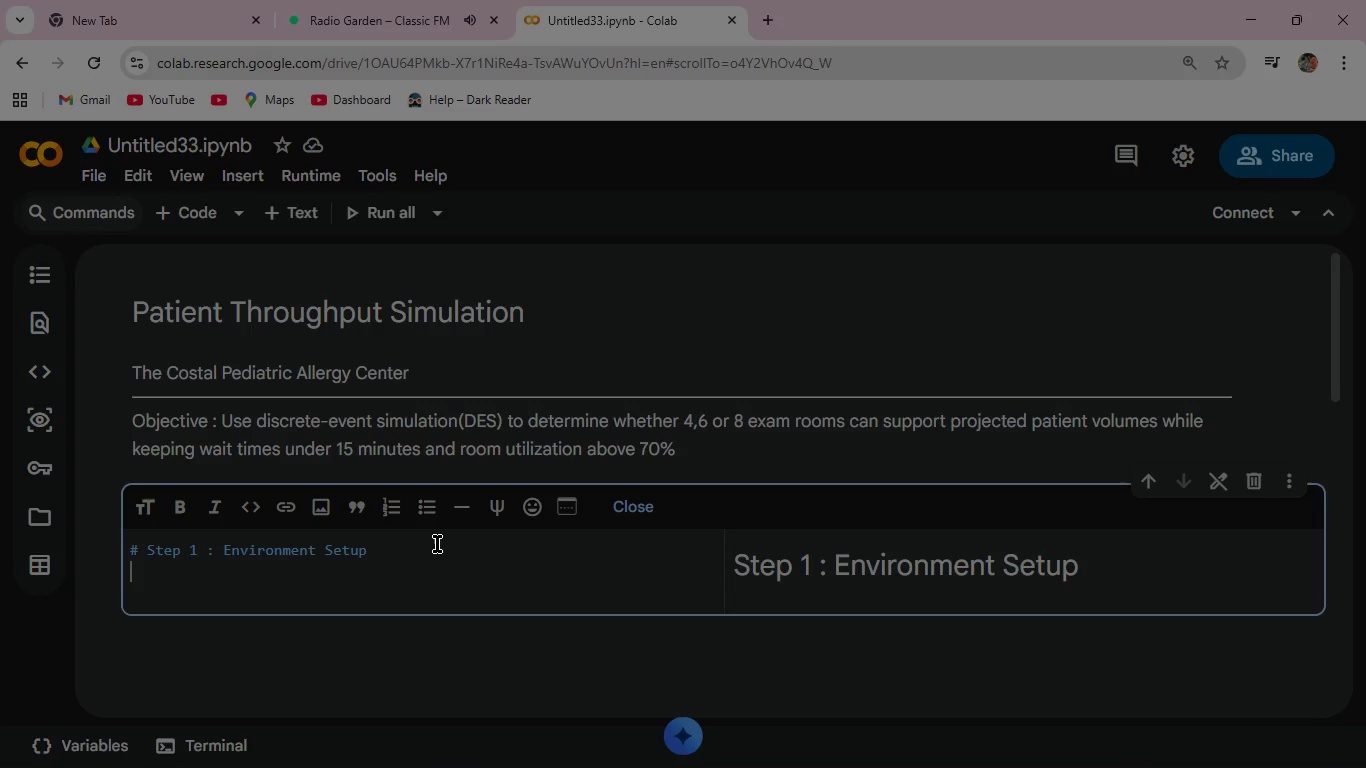 
key(Enter)
 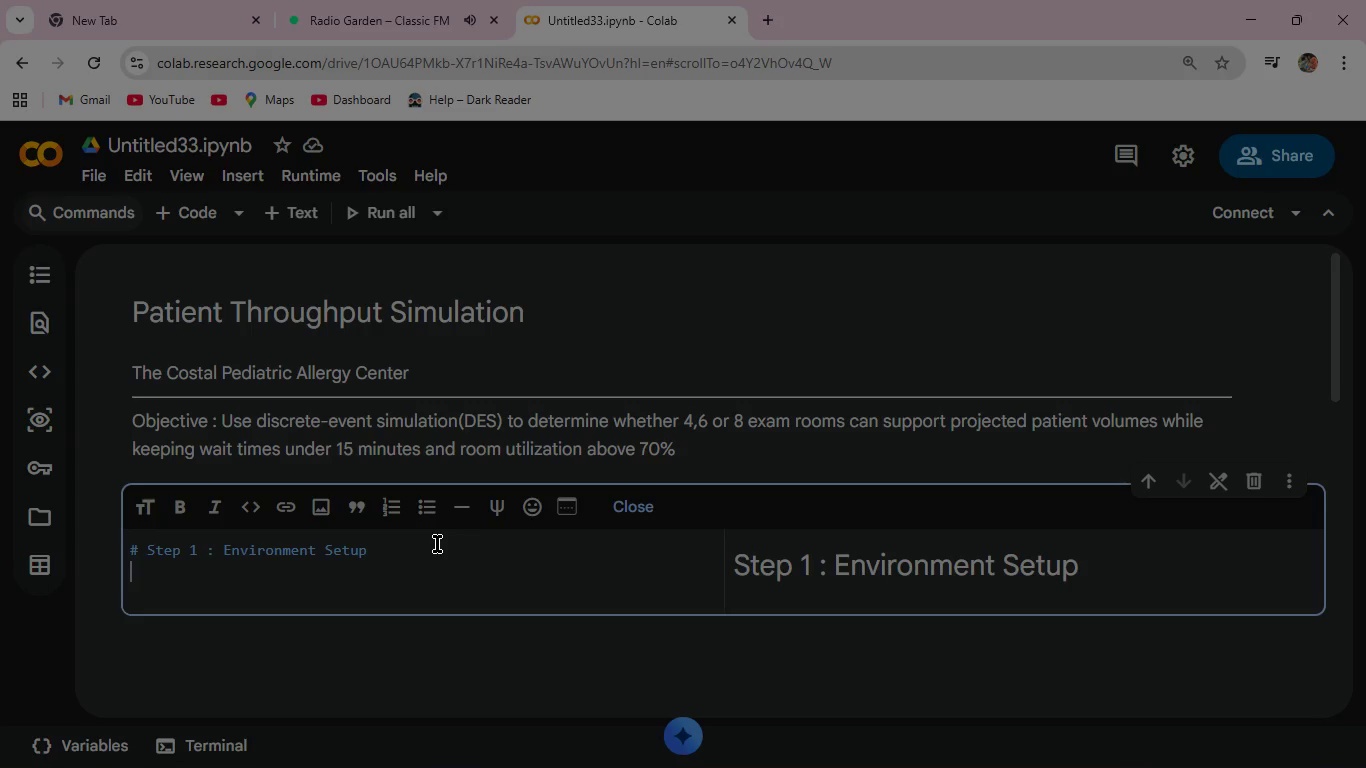 
wait(10.28)
 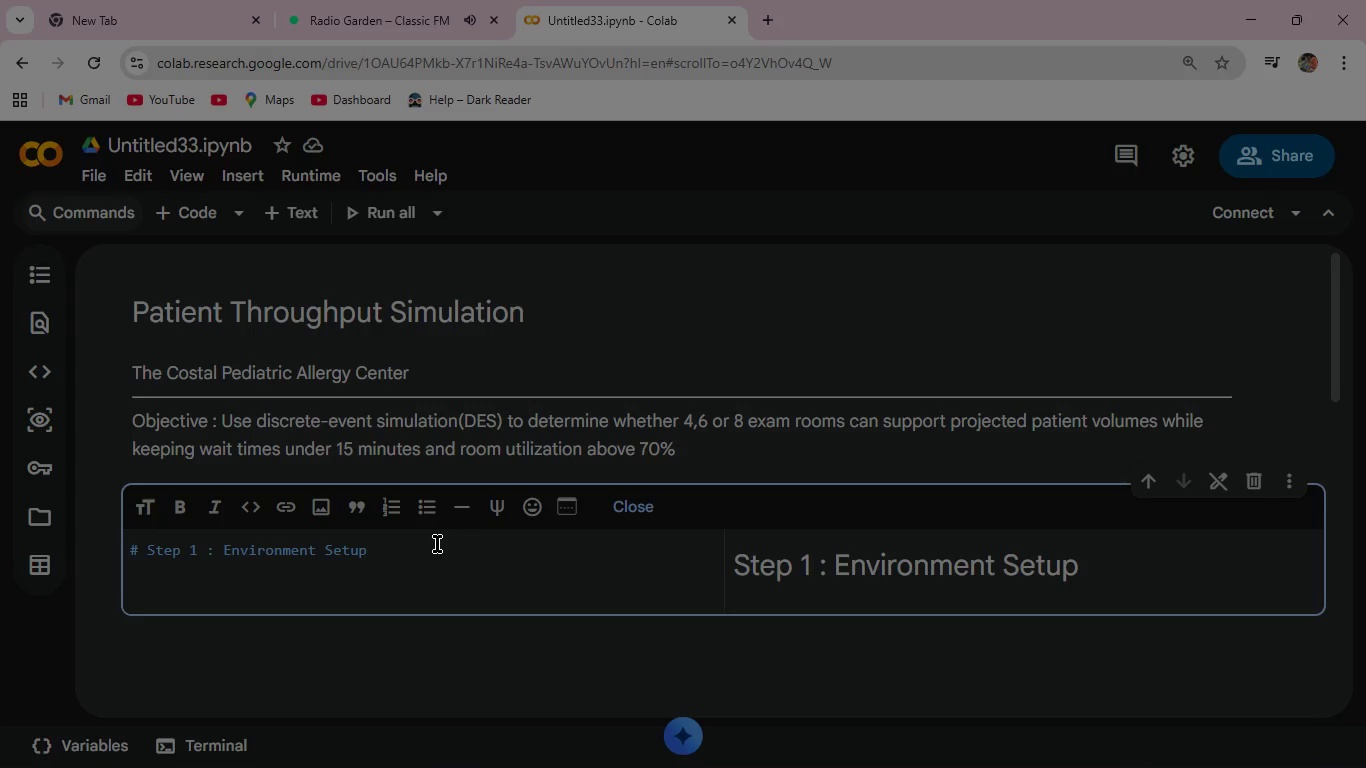 
type(Install )
 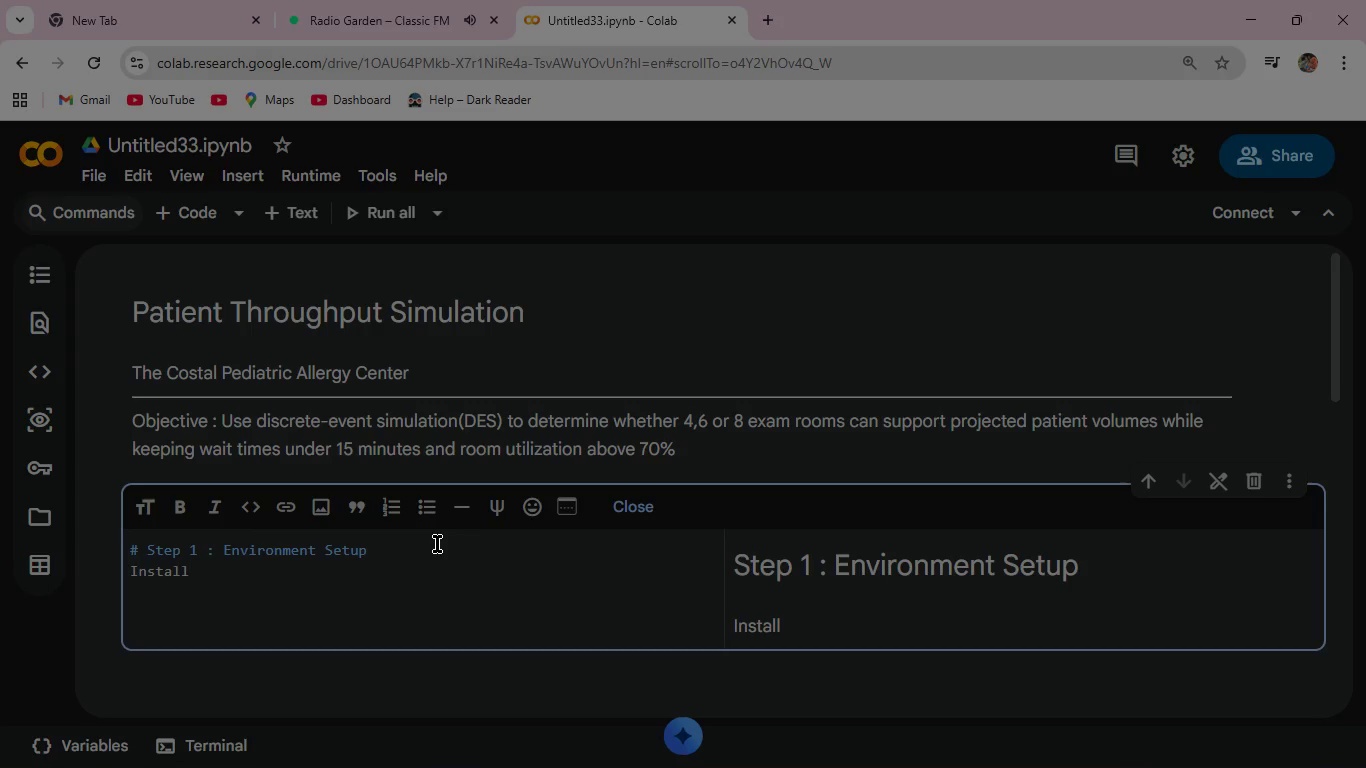 
wait(5.33)
 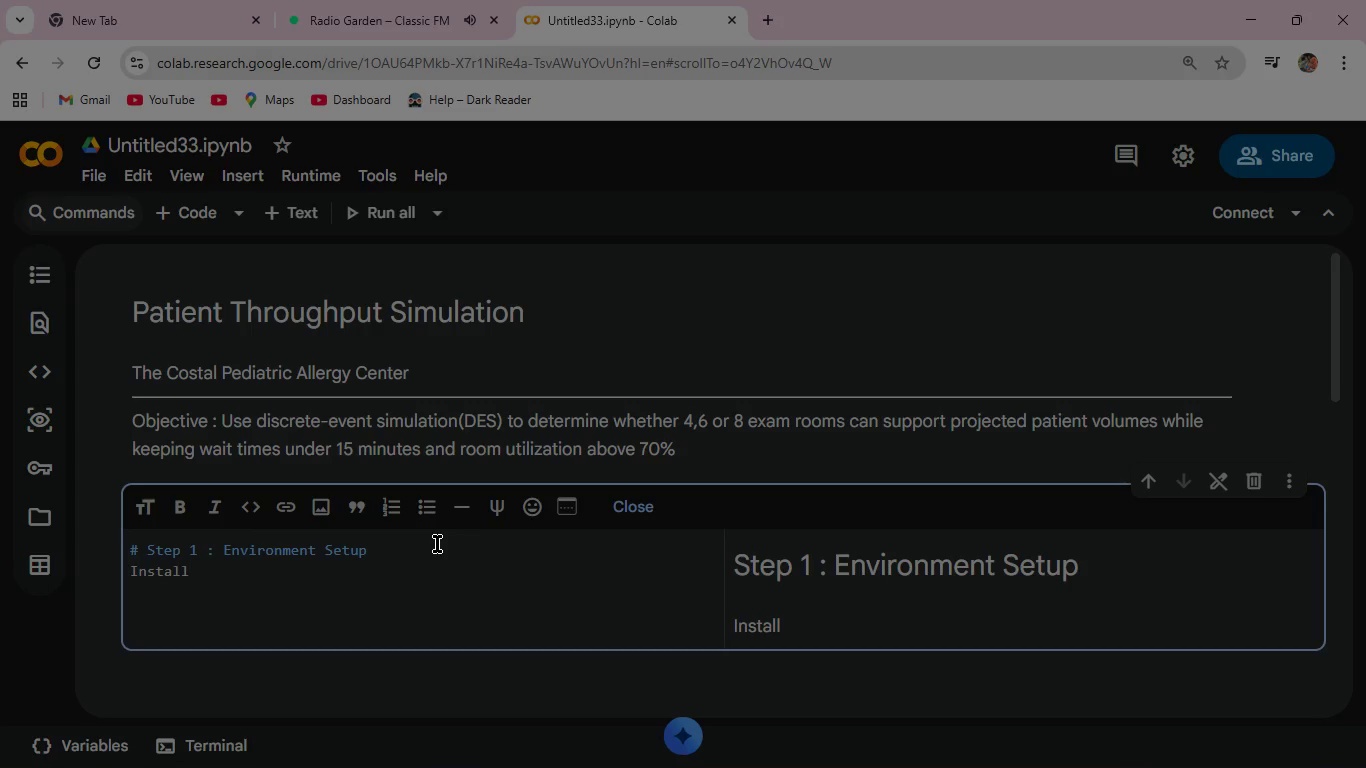 
type(simpy(the only non-standard de)
 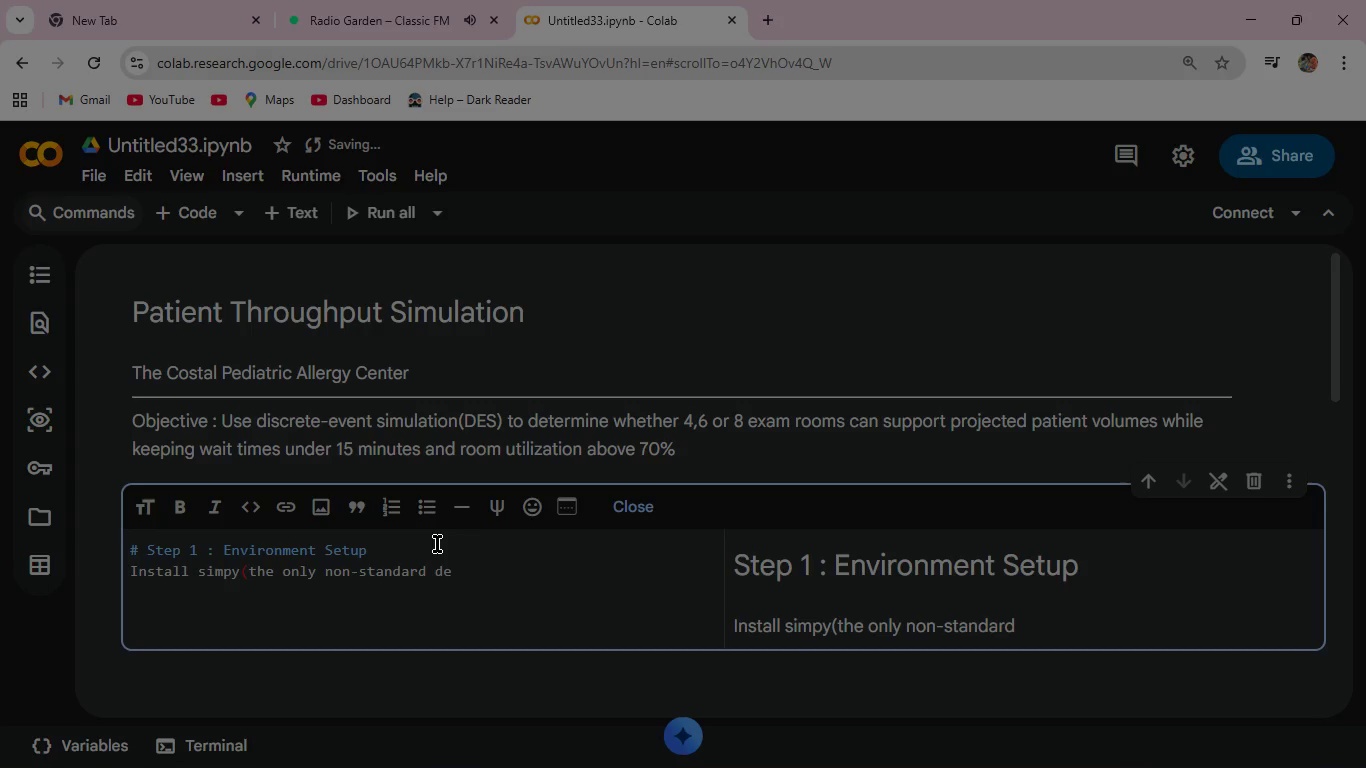 
type(pendency) and import )
 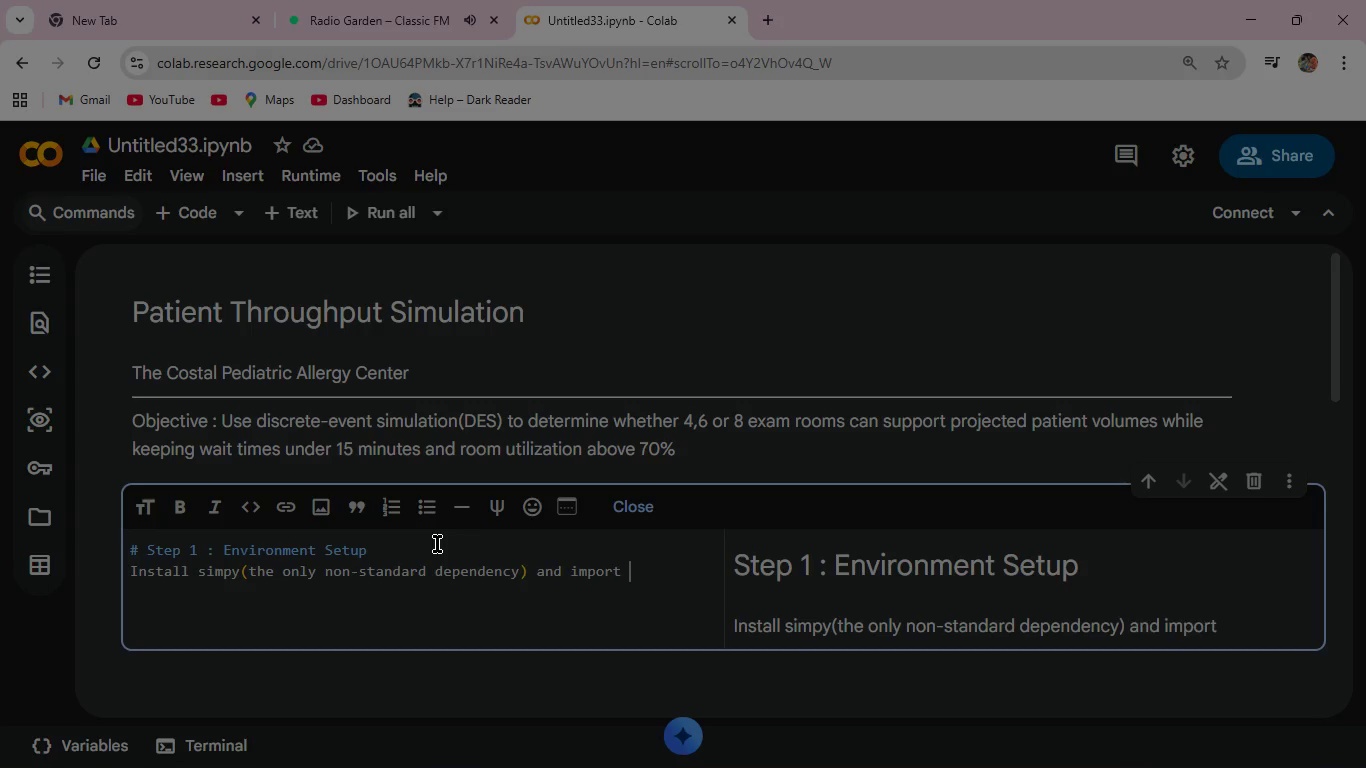 
wait(7.3)
 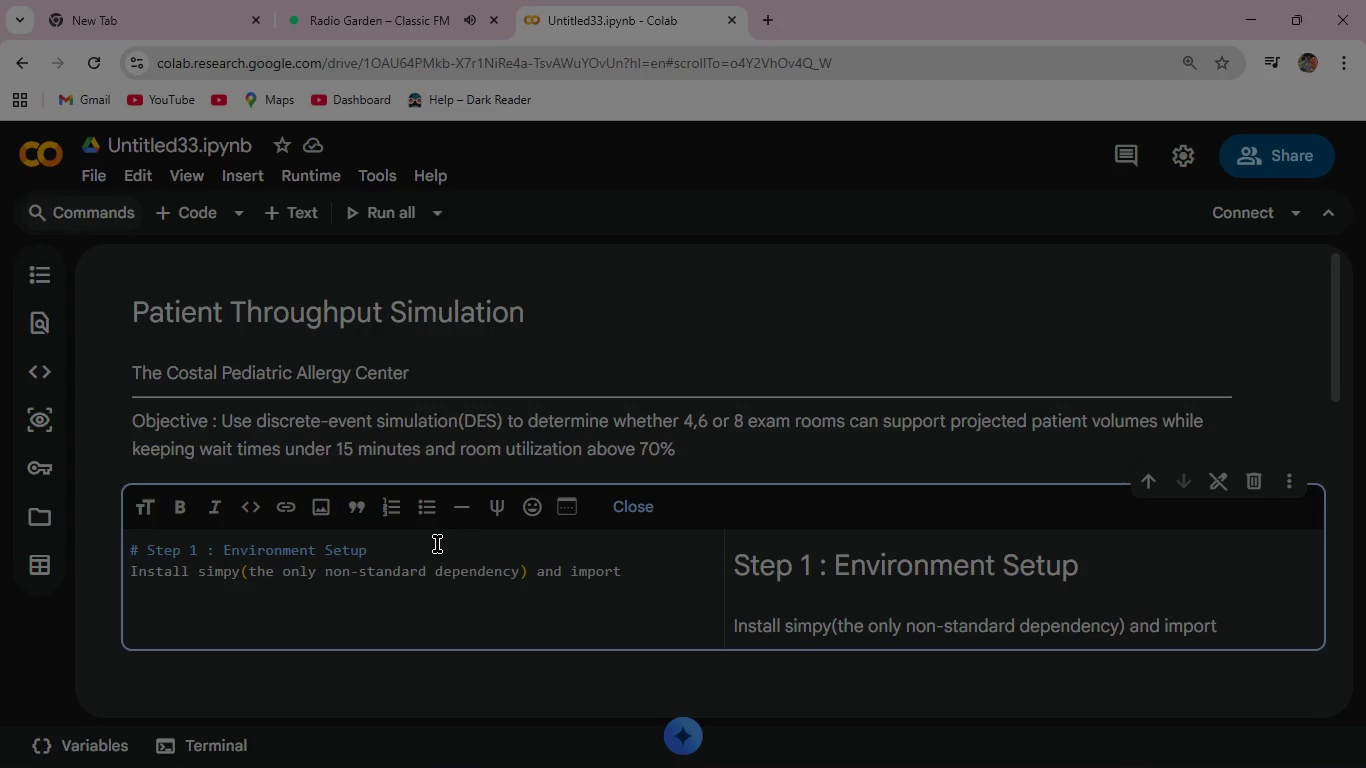 
type(all lib[VolumeDown][VolumeDown][VolumeDown][VolumeDown][VolumeDown][VolumeDown][VolumeDown][VolumeDown][VolumeDown])
 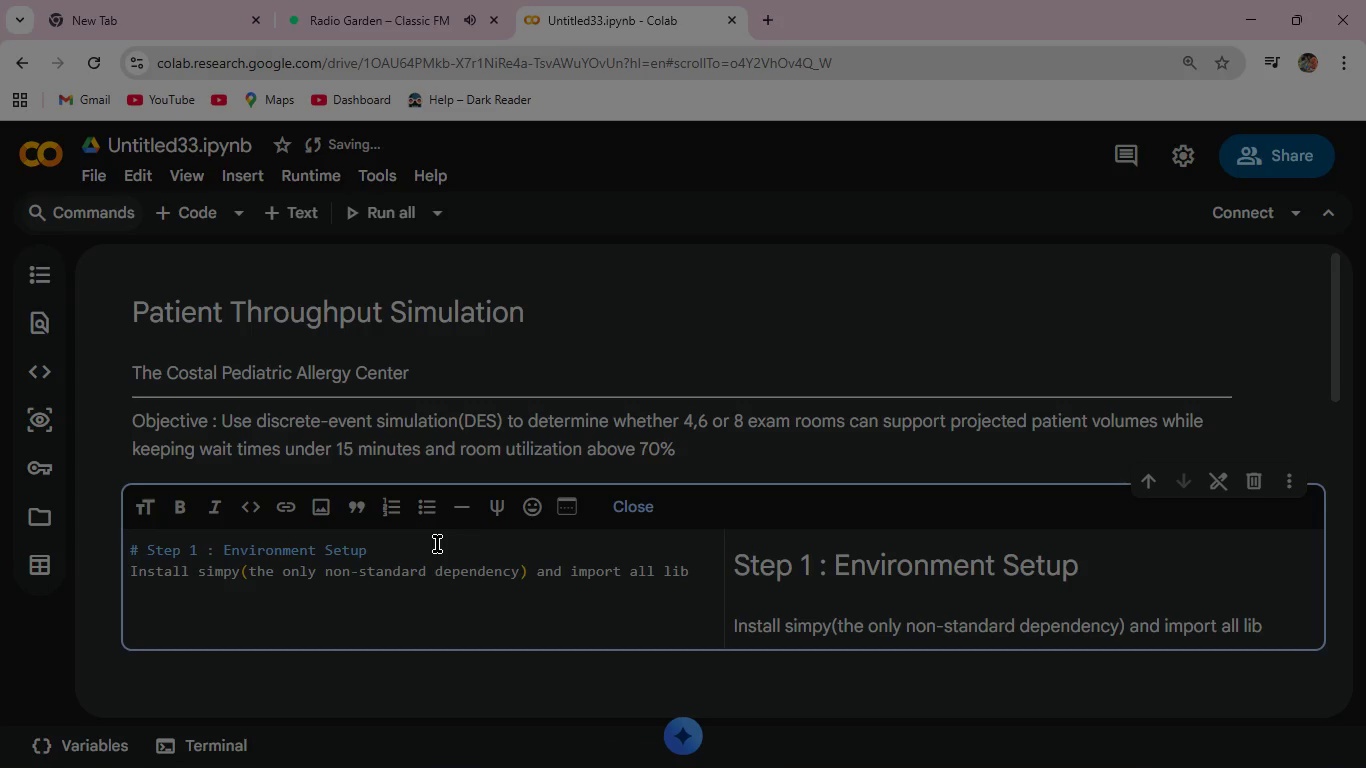 
key(VolumeDown)
 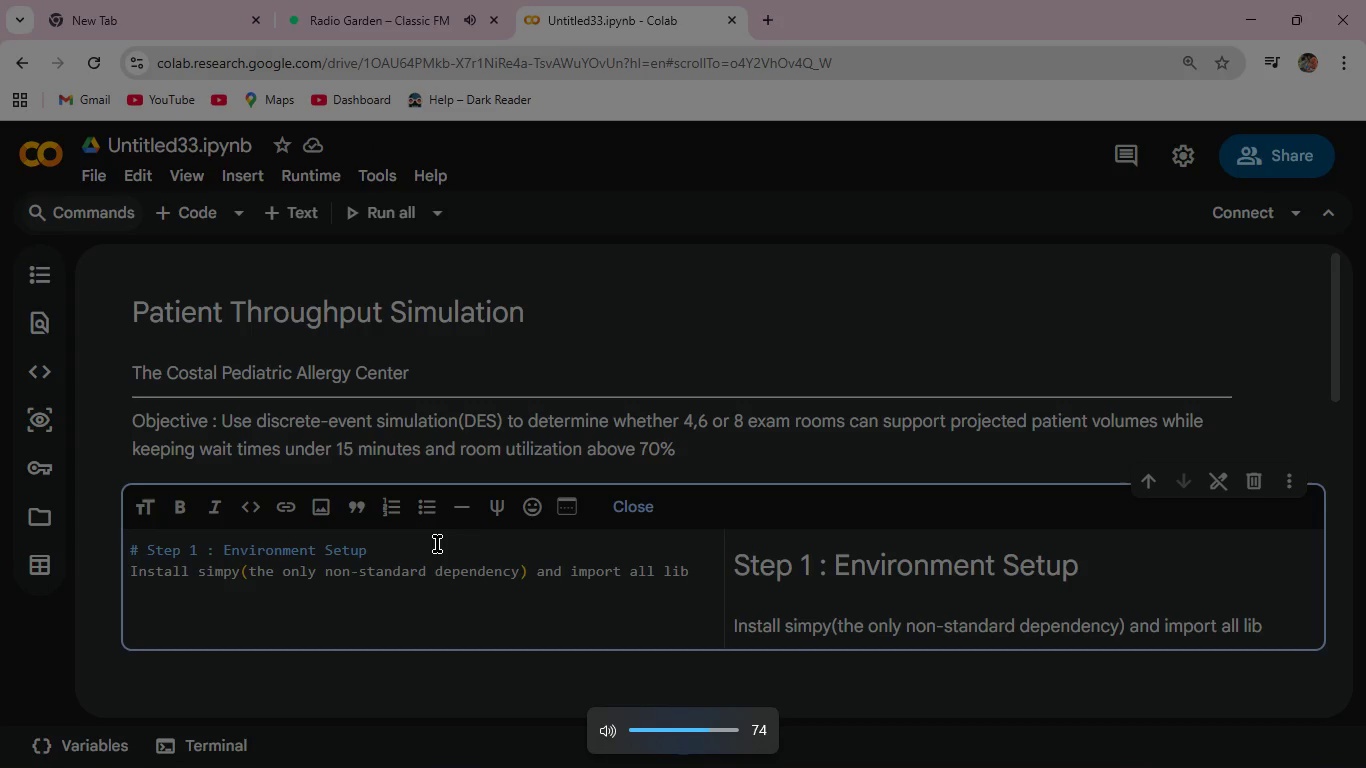 
key(VolumeDown)
 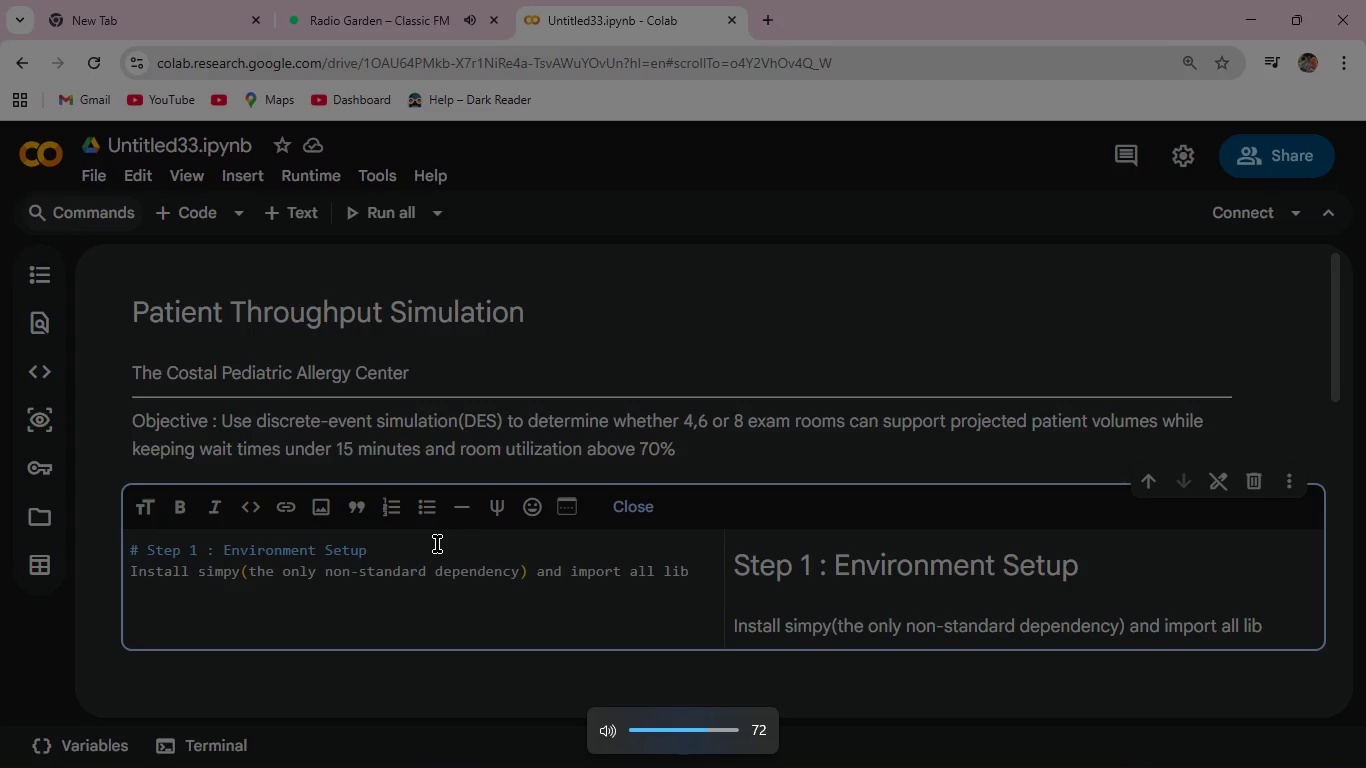 
key(VolumeDown)
 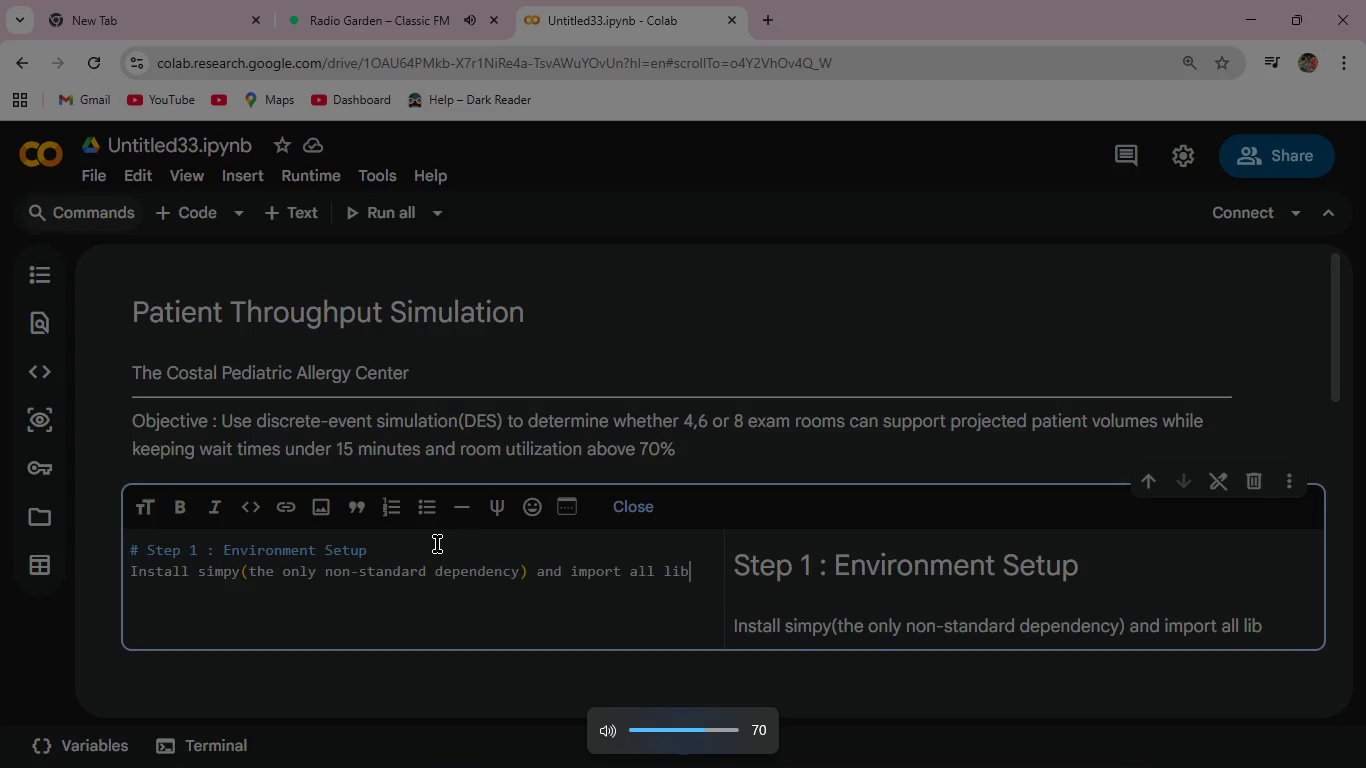 
key(VolumeDown)
 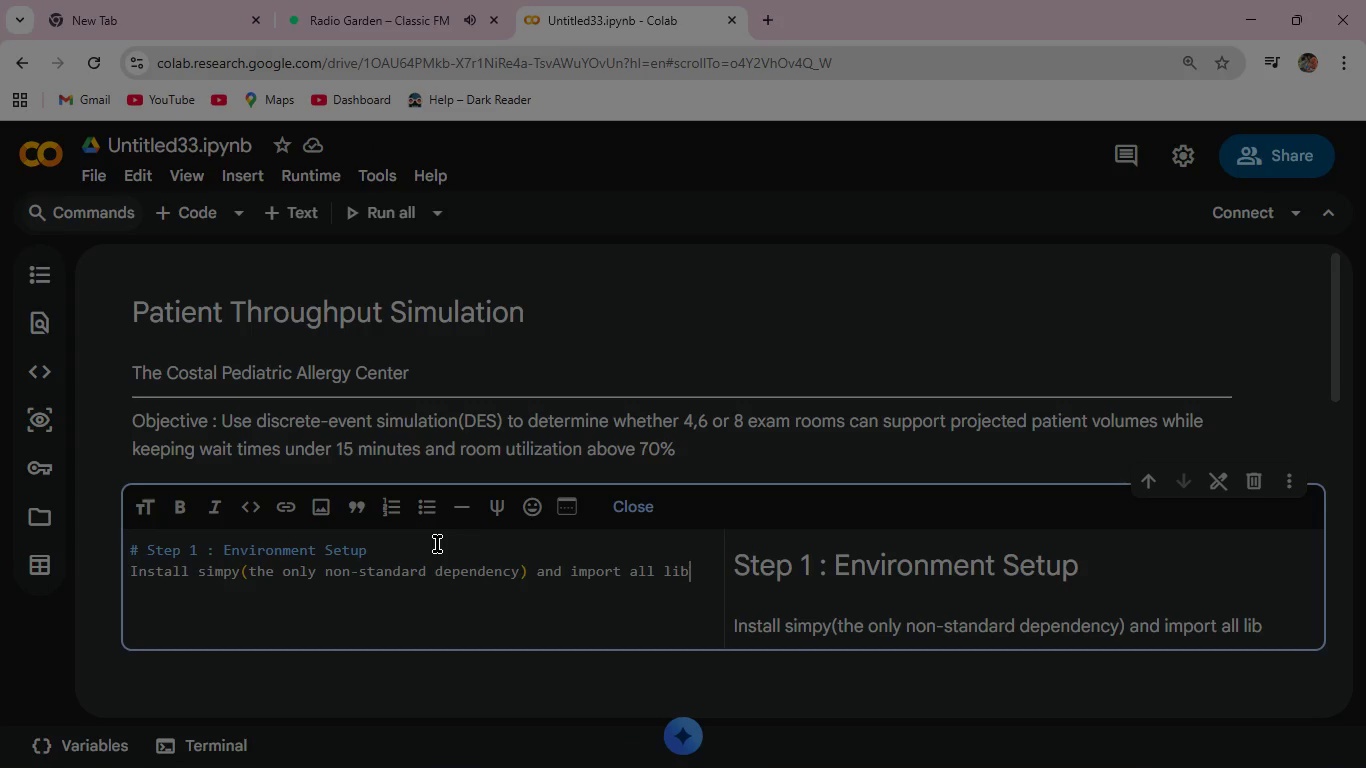 
type(raries. )
 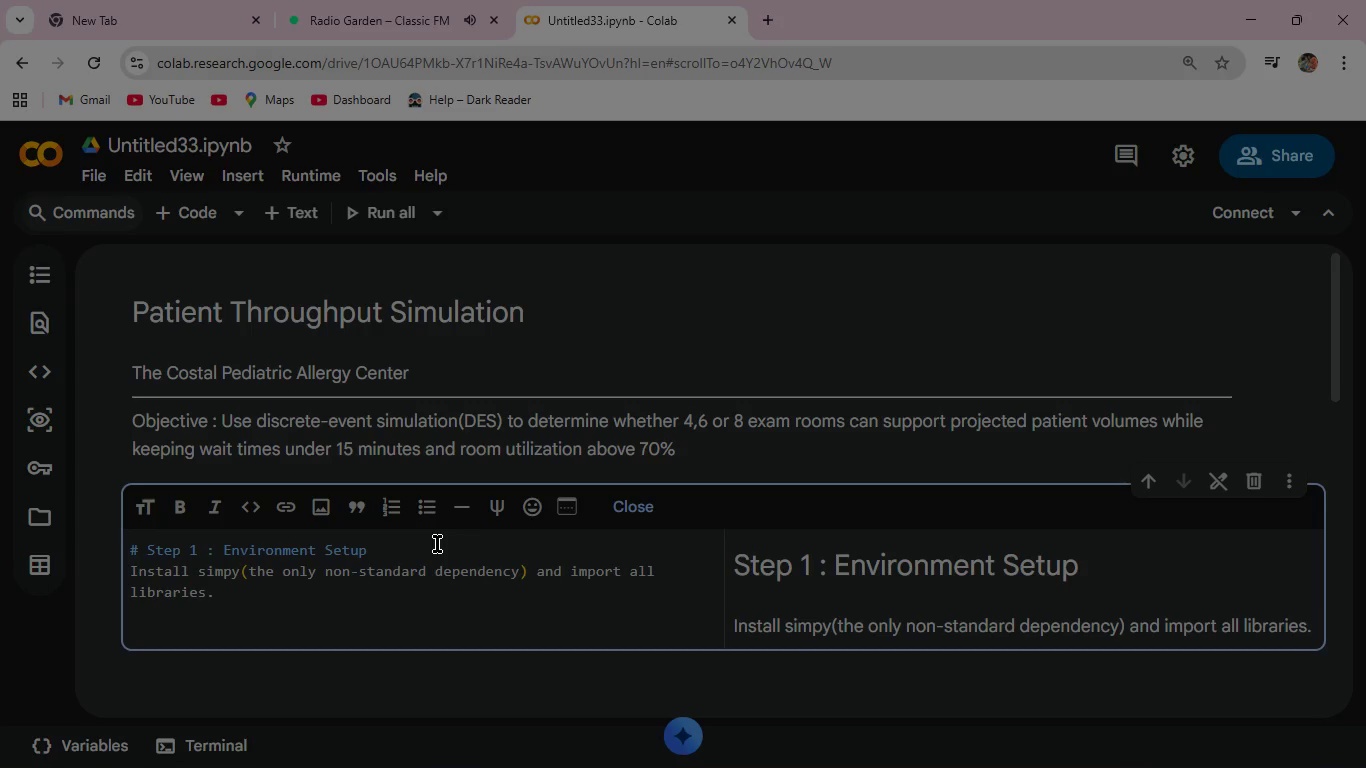 
wait(22.28)
 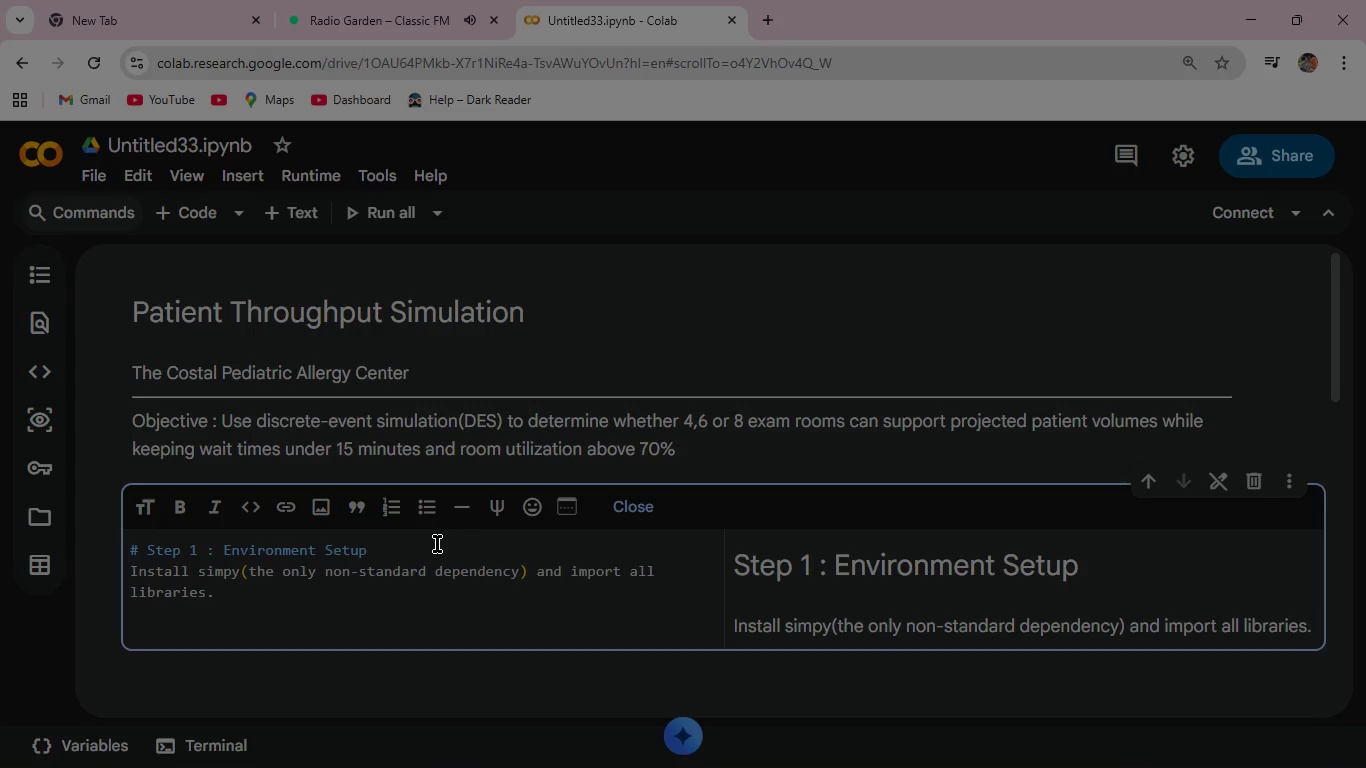 
left_click([648, 509])
 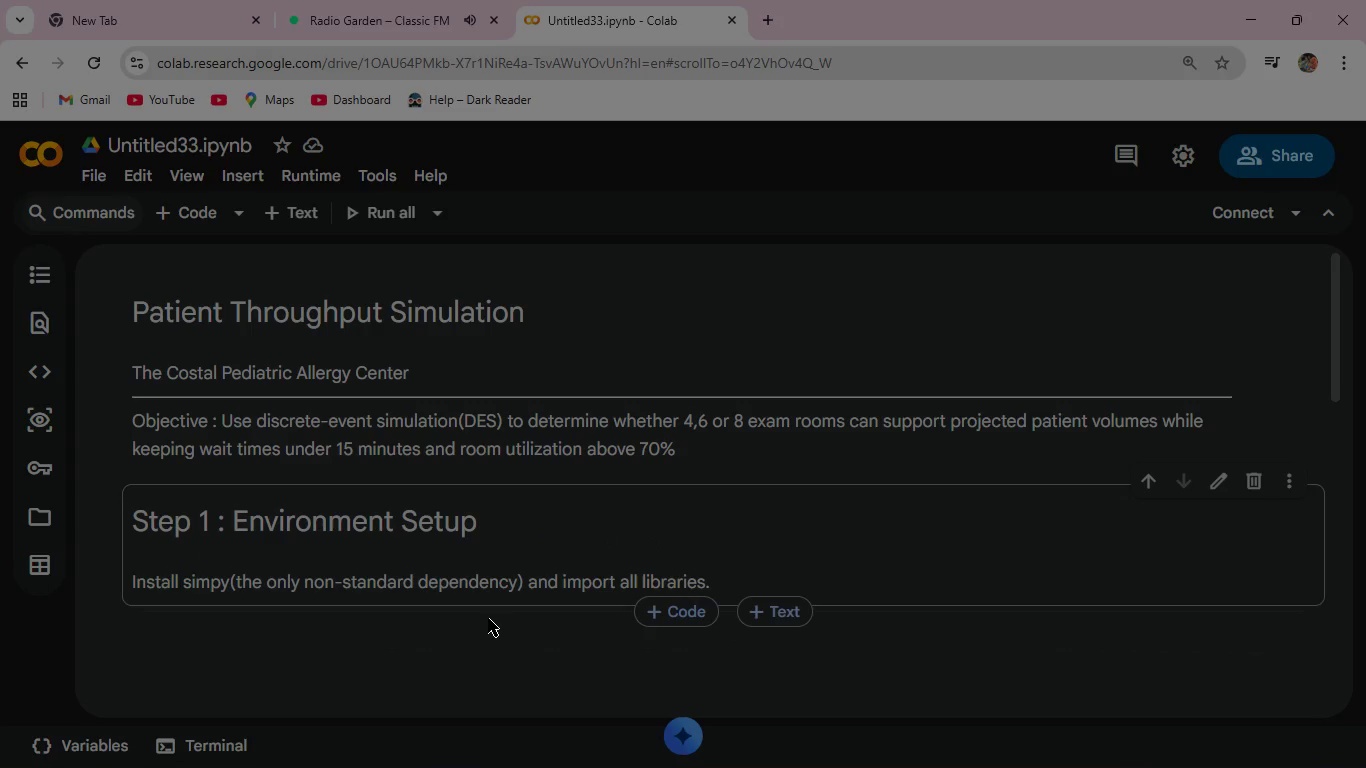 
wait(8.55)
 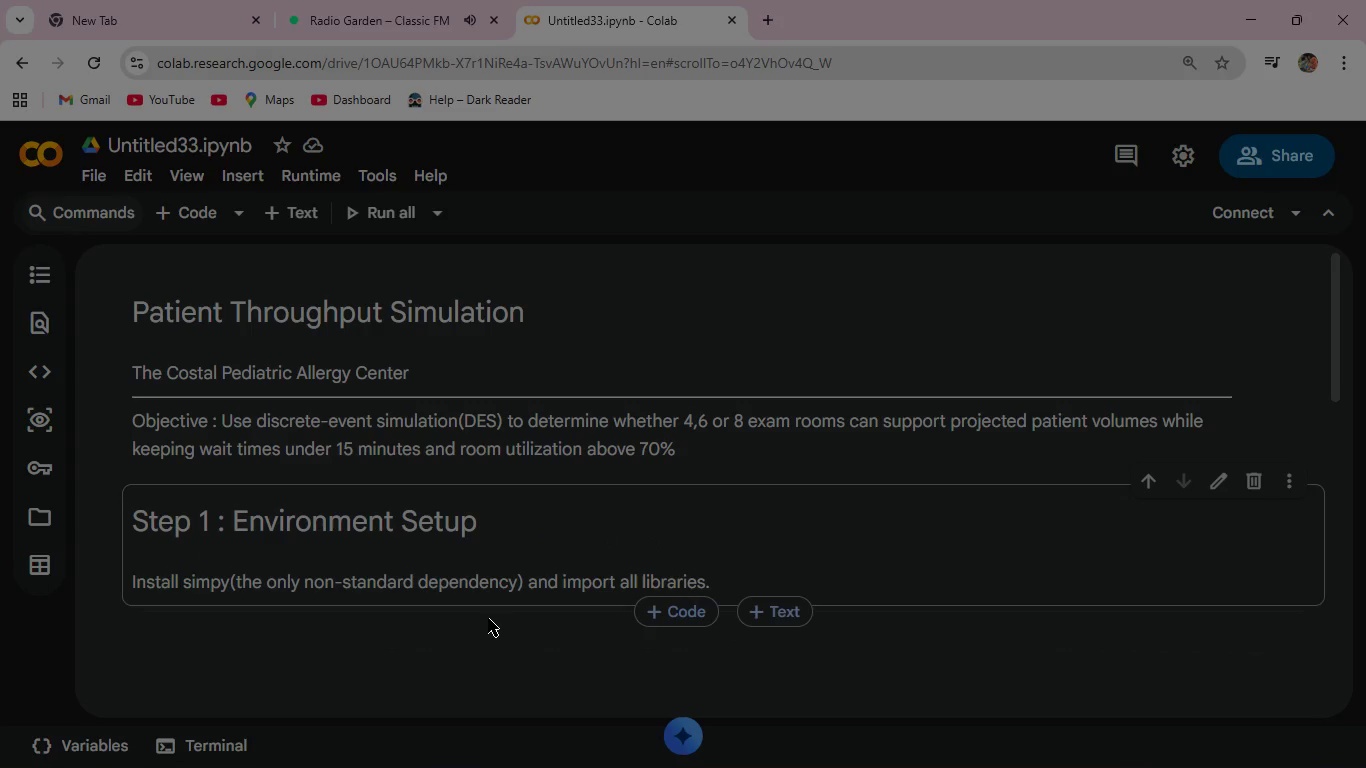 
double_click([244, 589])
 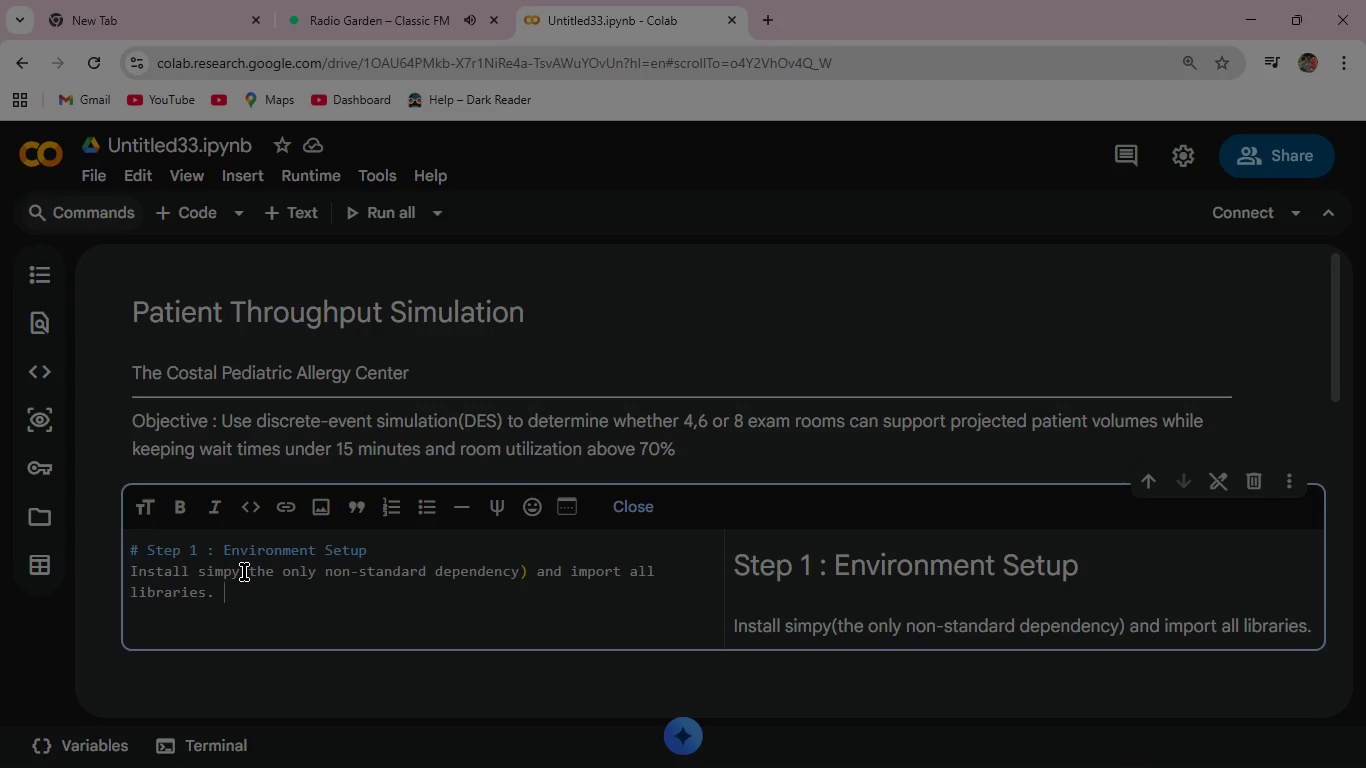 
left_click([244, 572])
 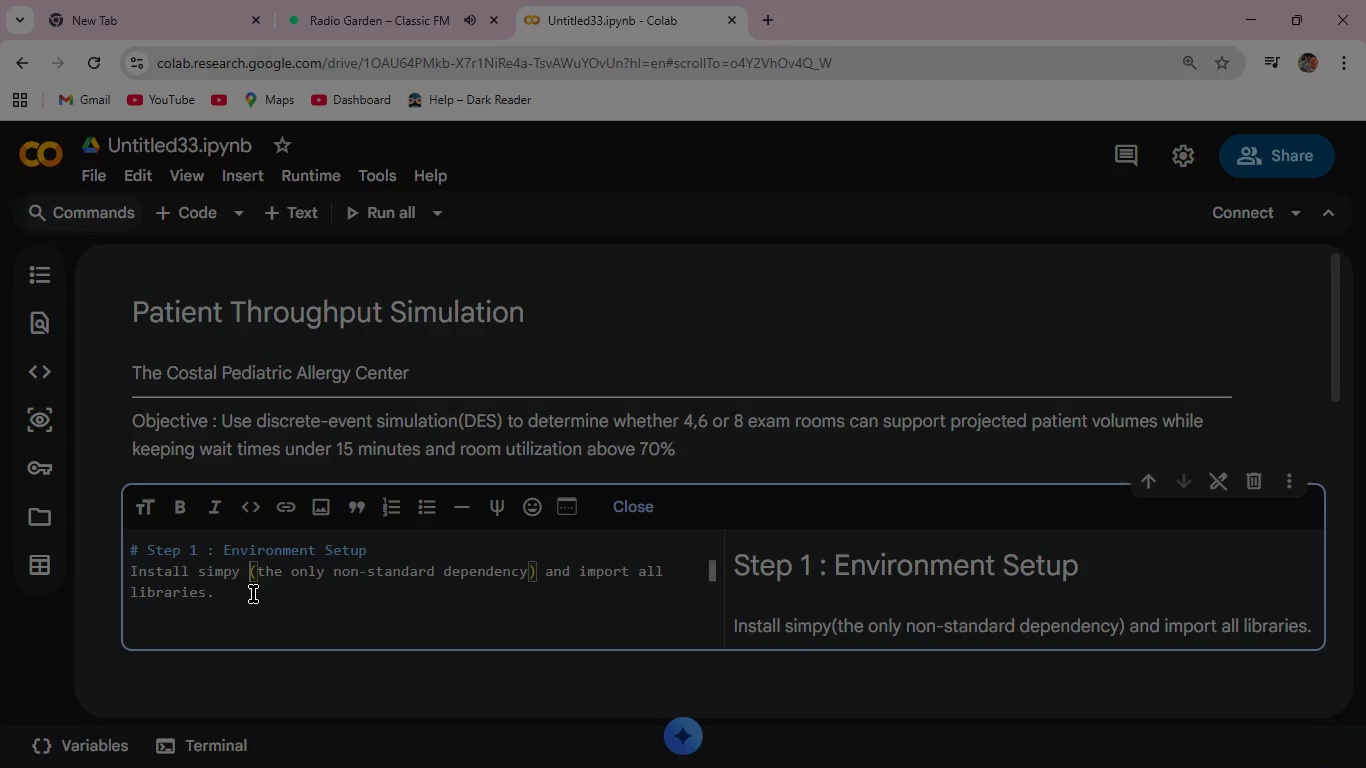 
key(Space)
 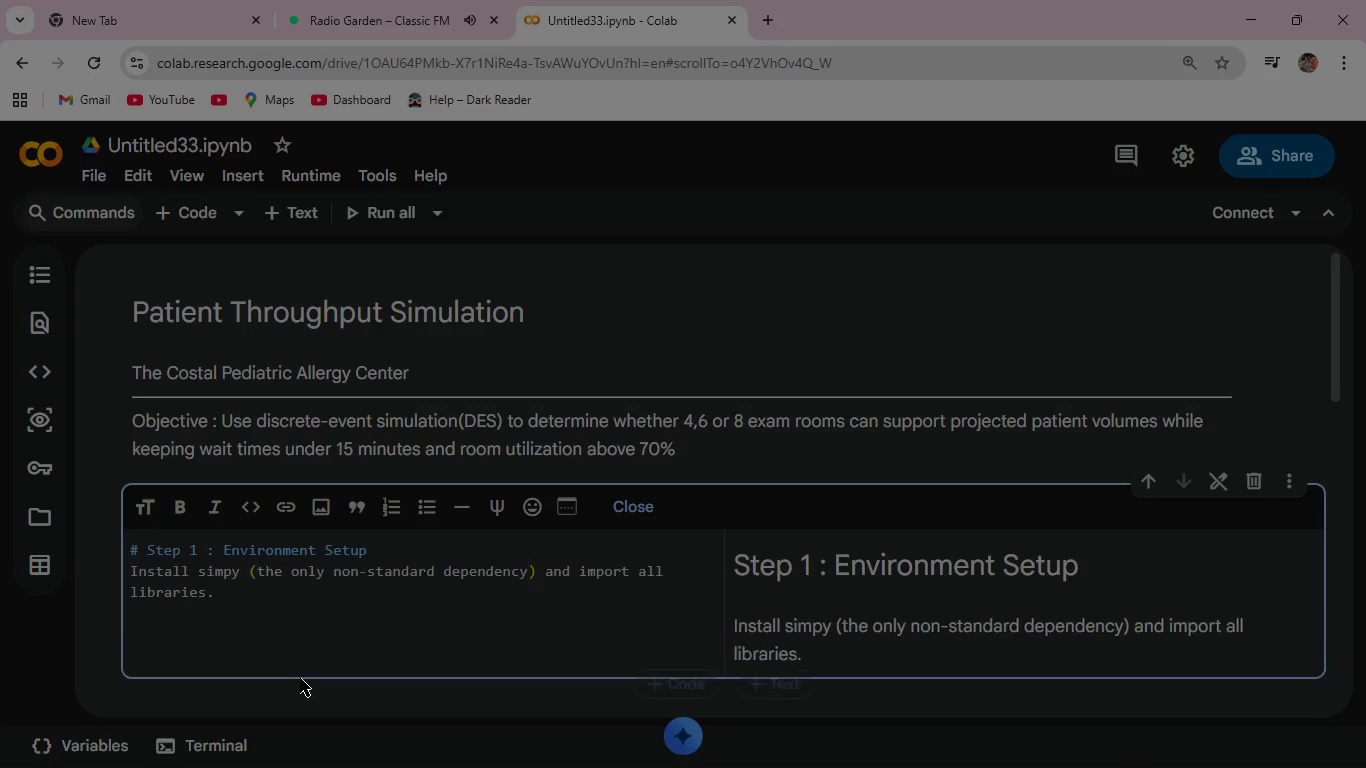 
left_click([300, 678])
 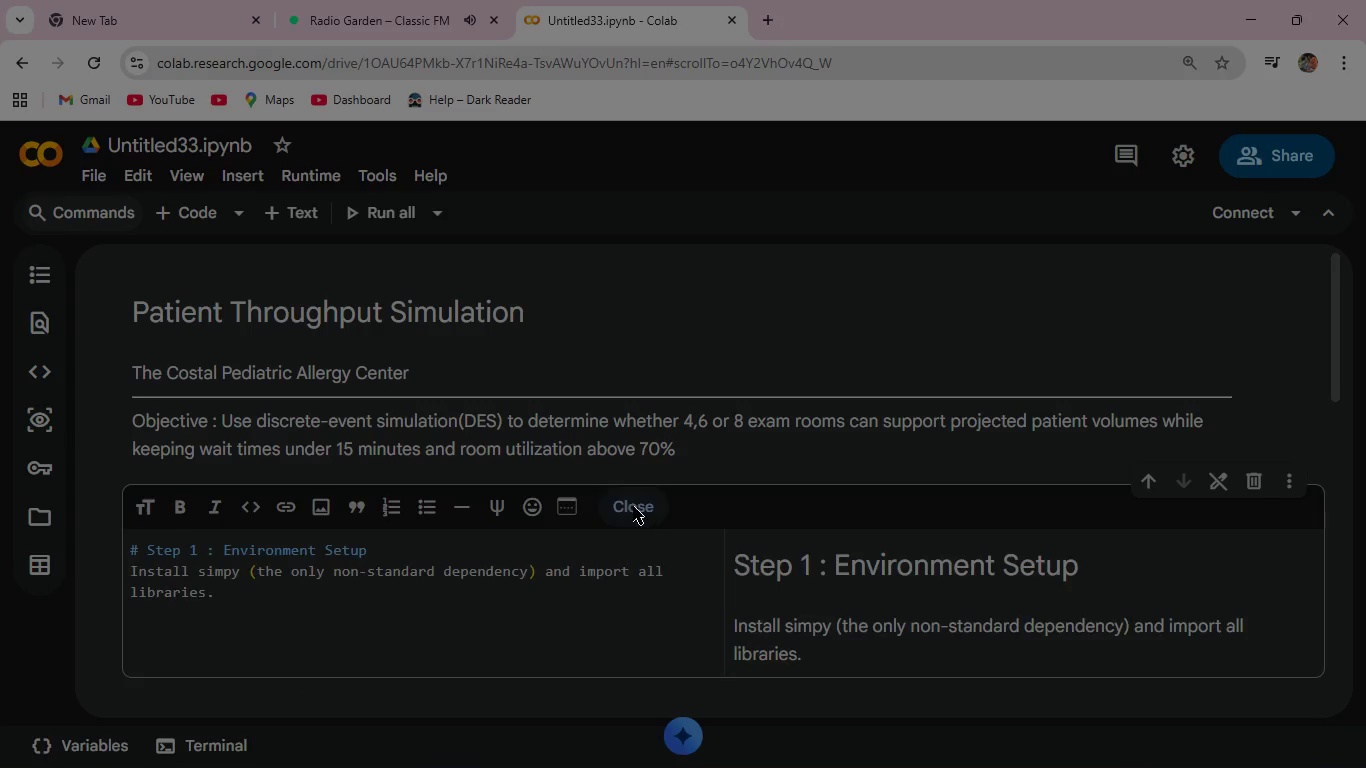 
left_click([633, 506])
 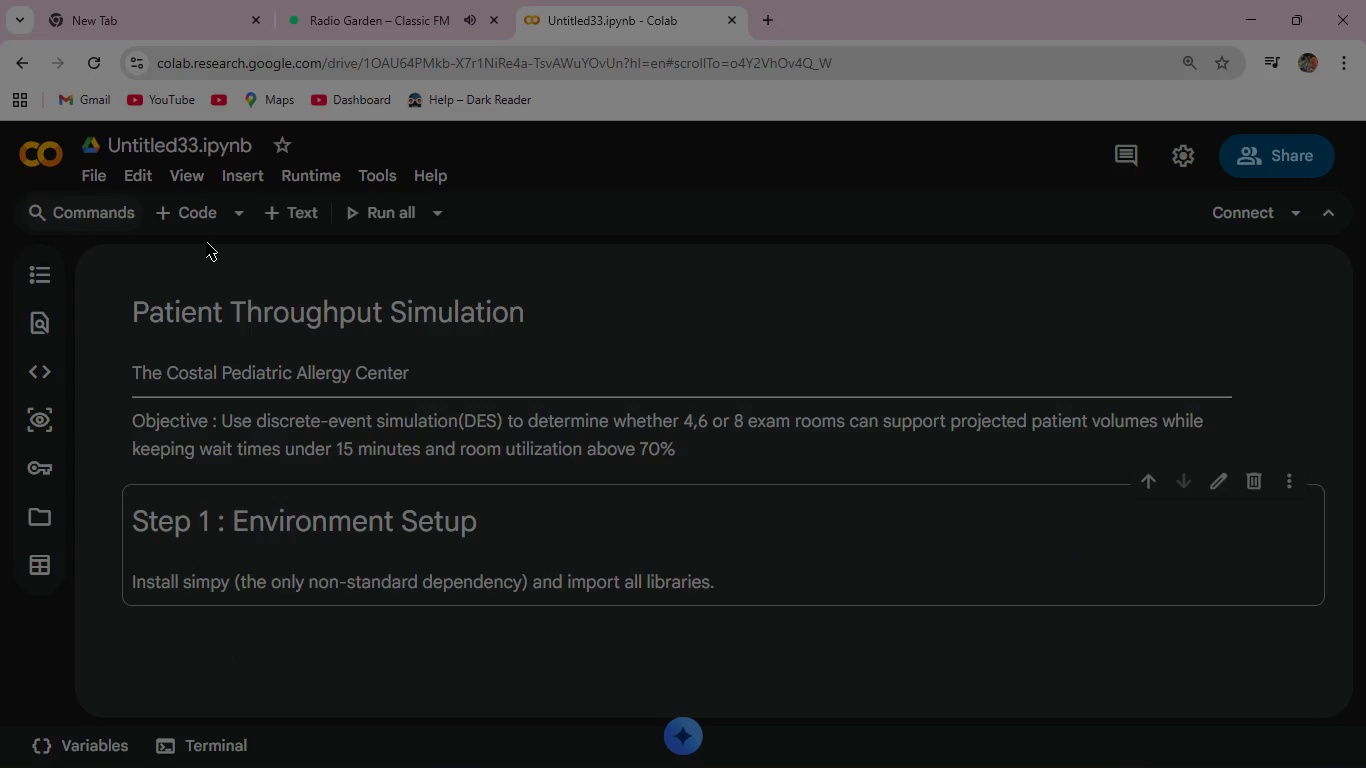 
wait(5.34)
 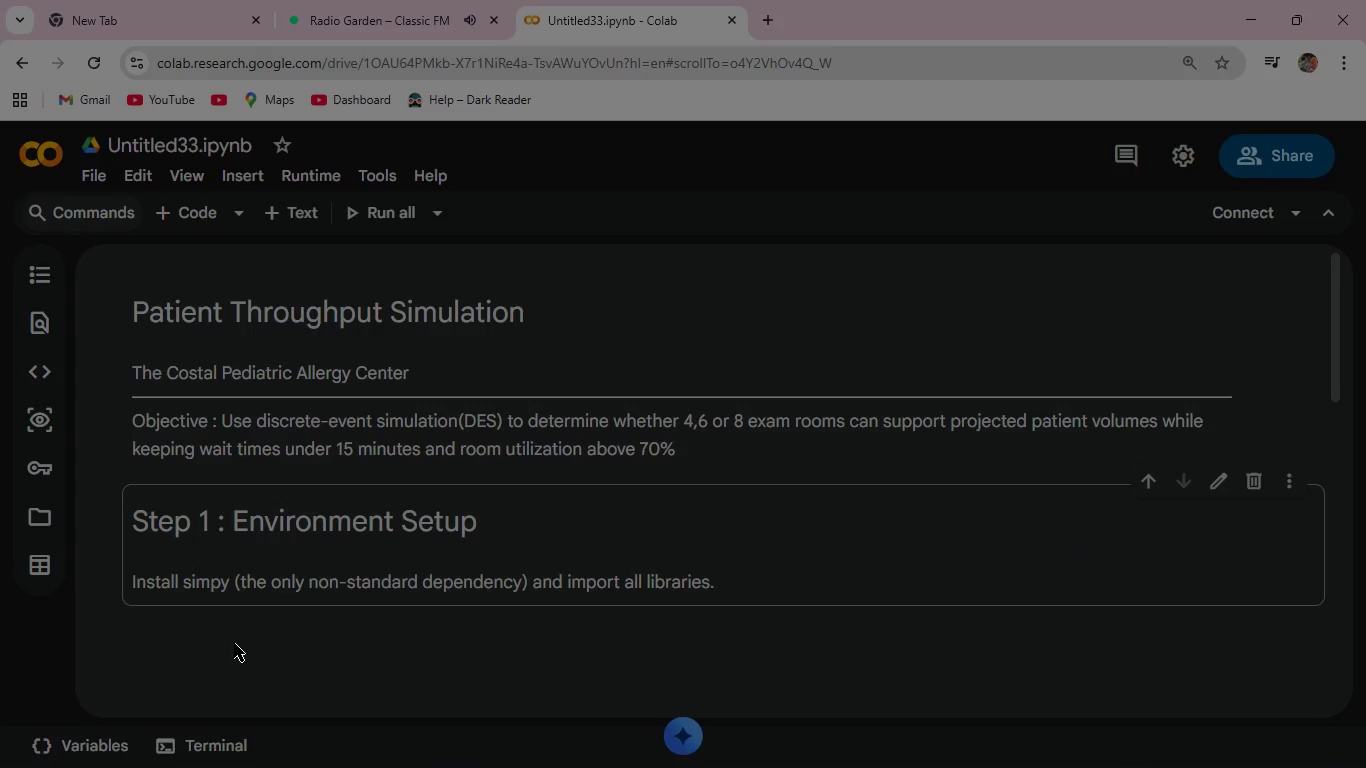 
left_click([211, 209])
 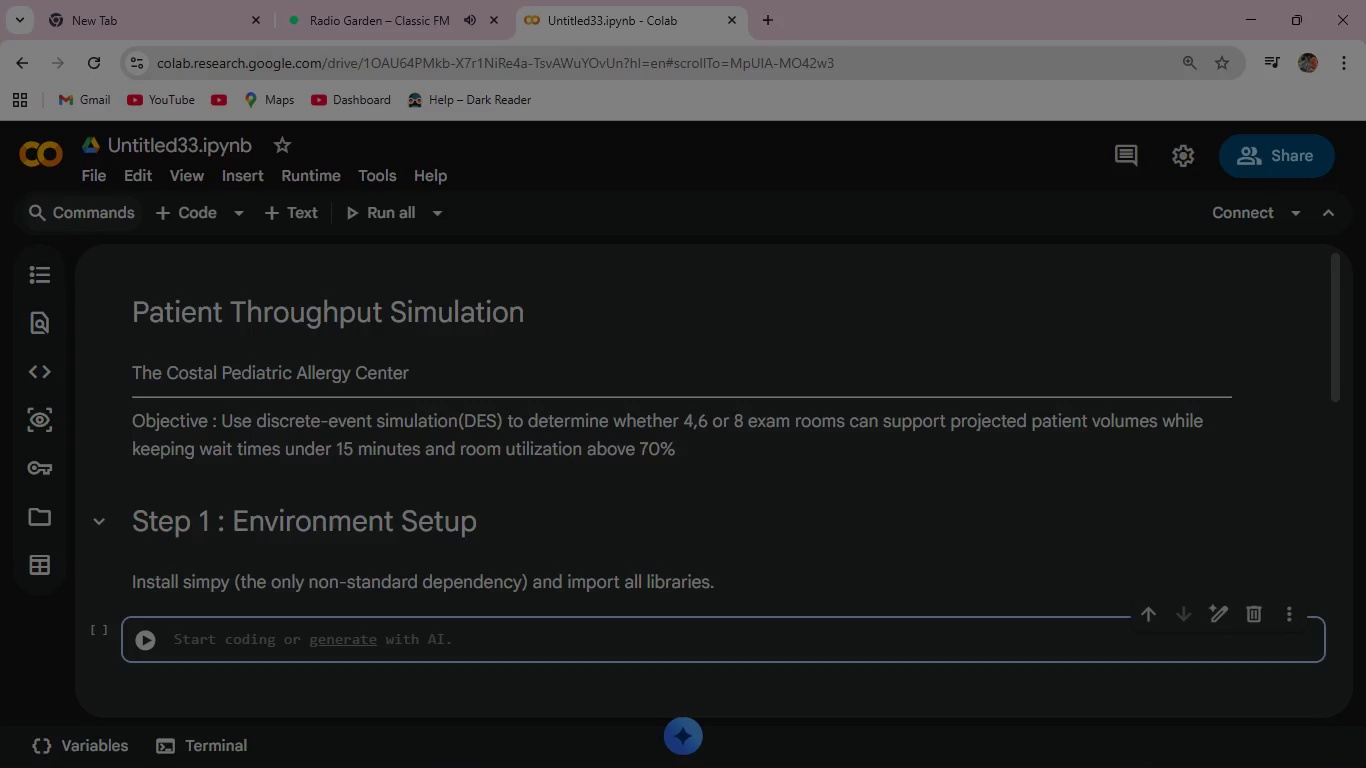 
key(Minus)
 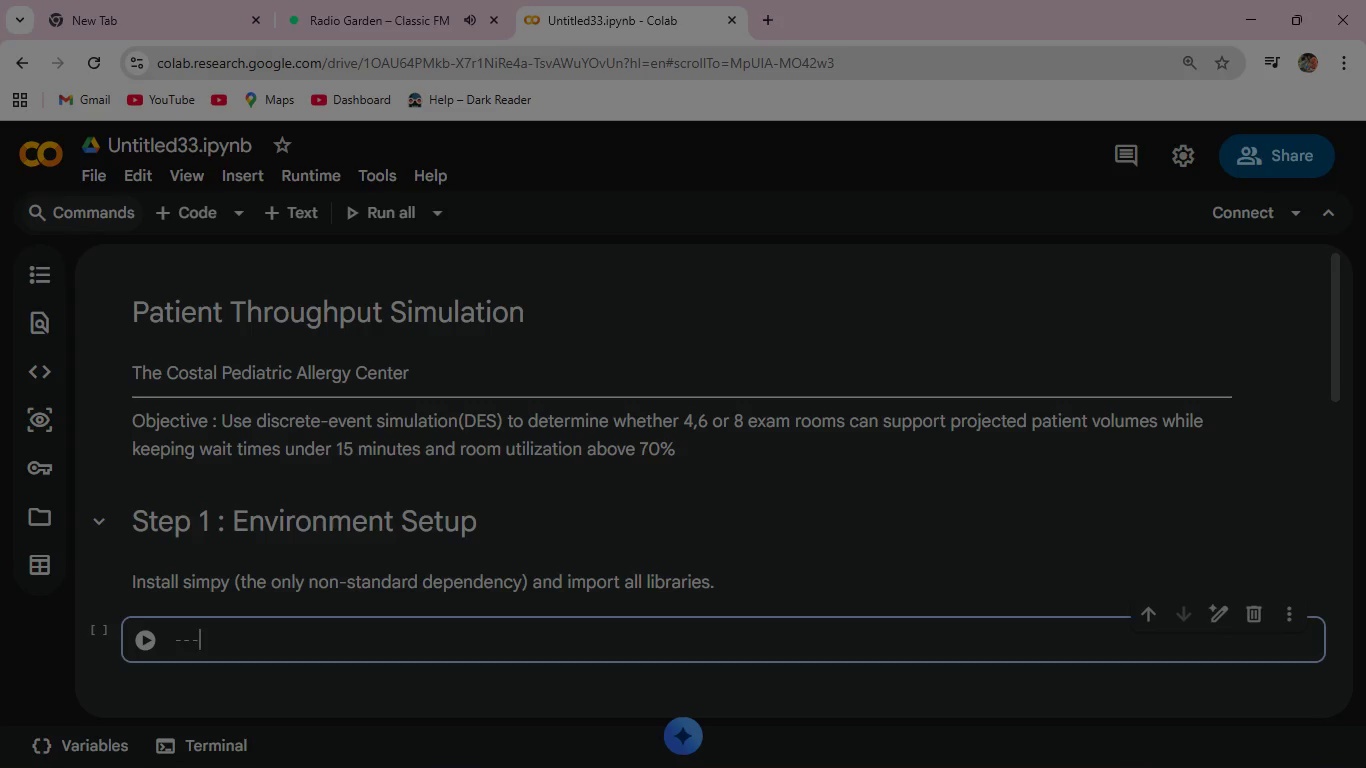 
key(Minus)
 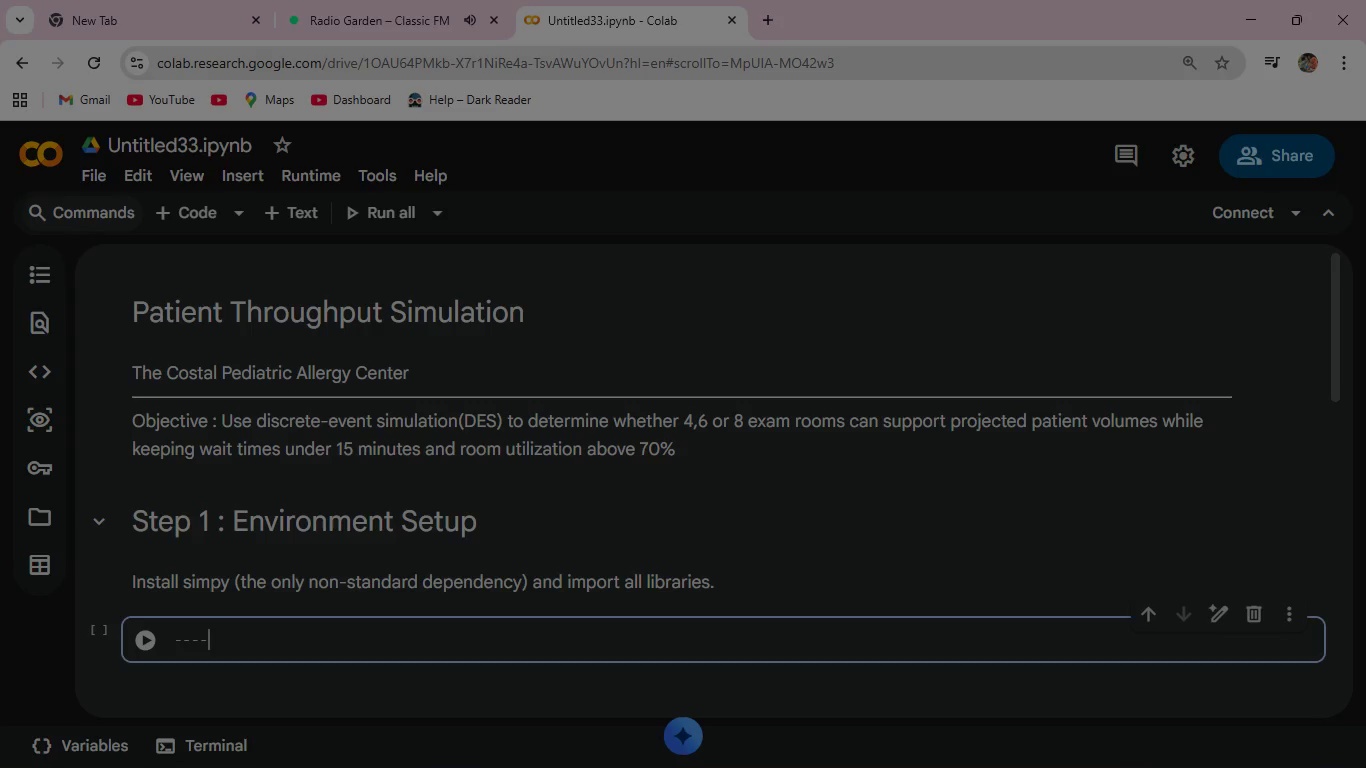 
key(Minus)
 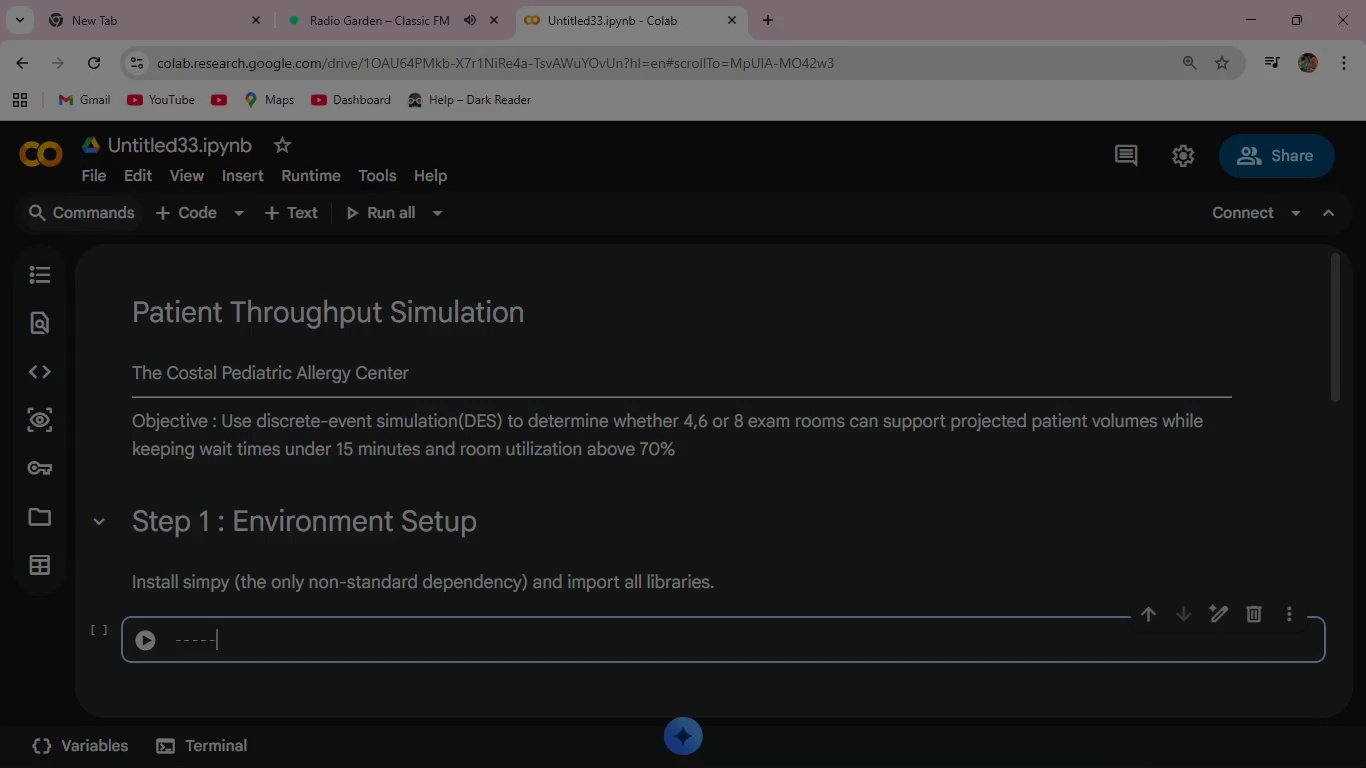 
key(Minus)
 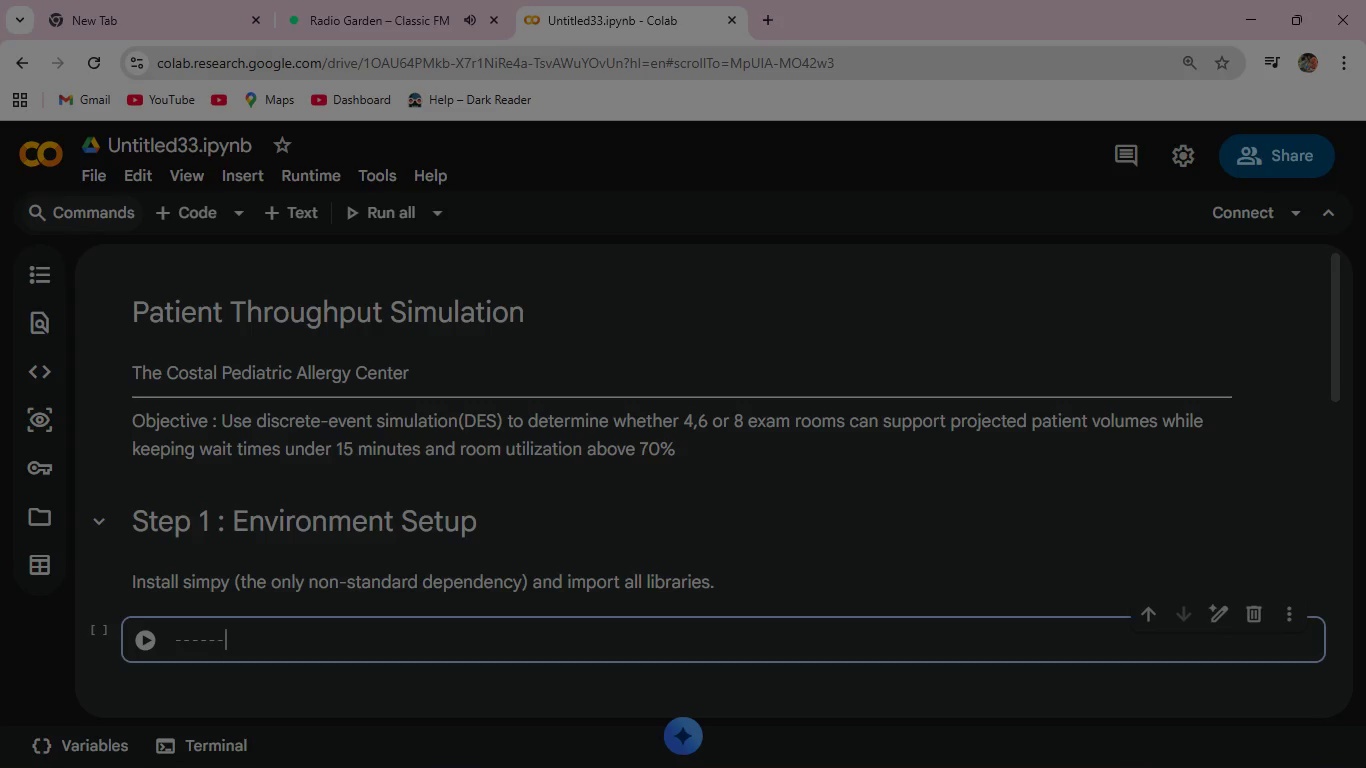 
key(Minus)
 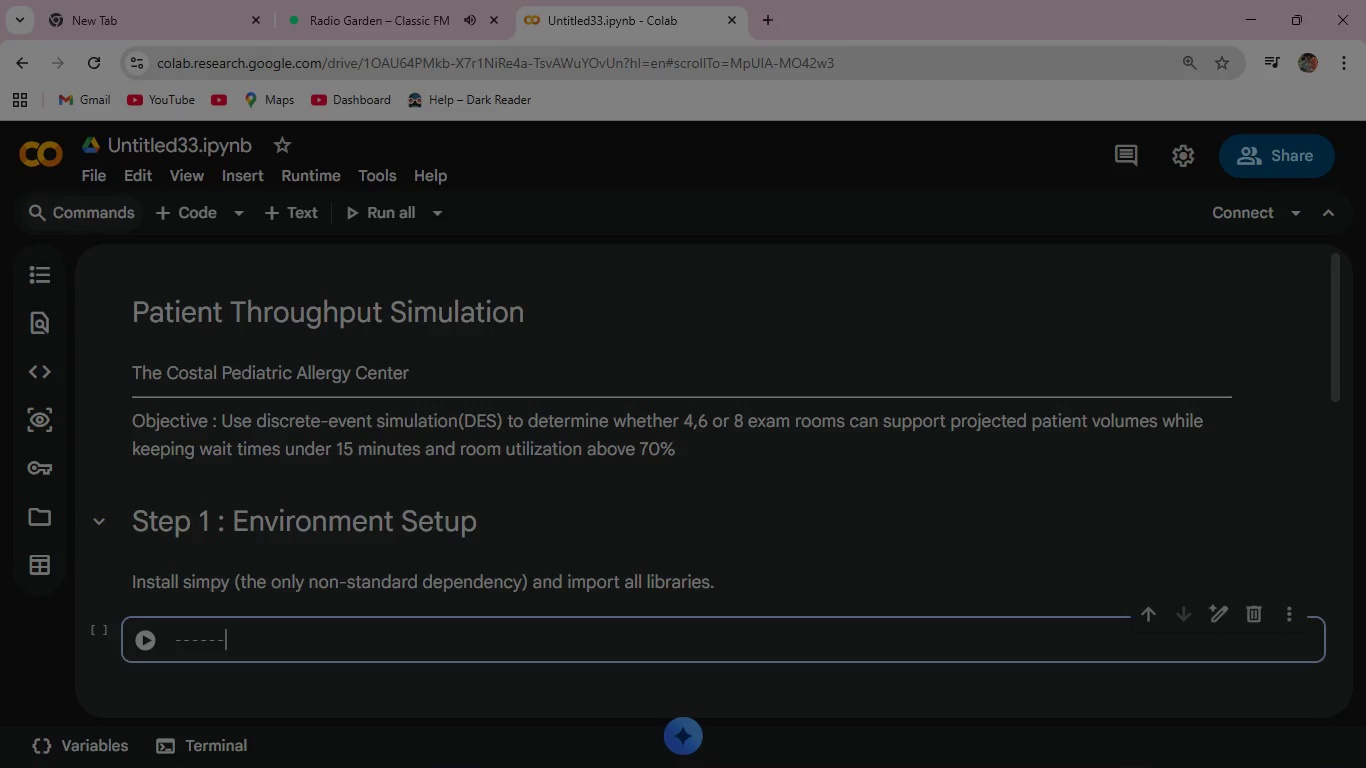 
key(Minus)
 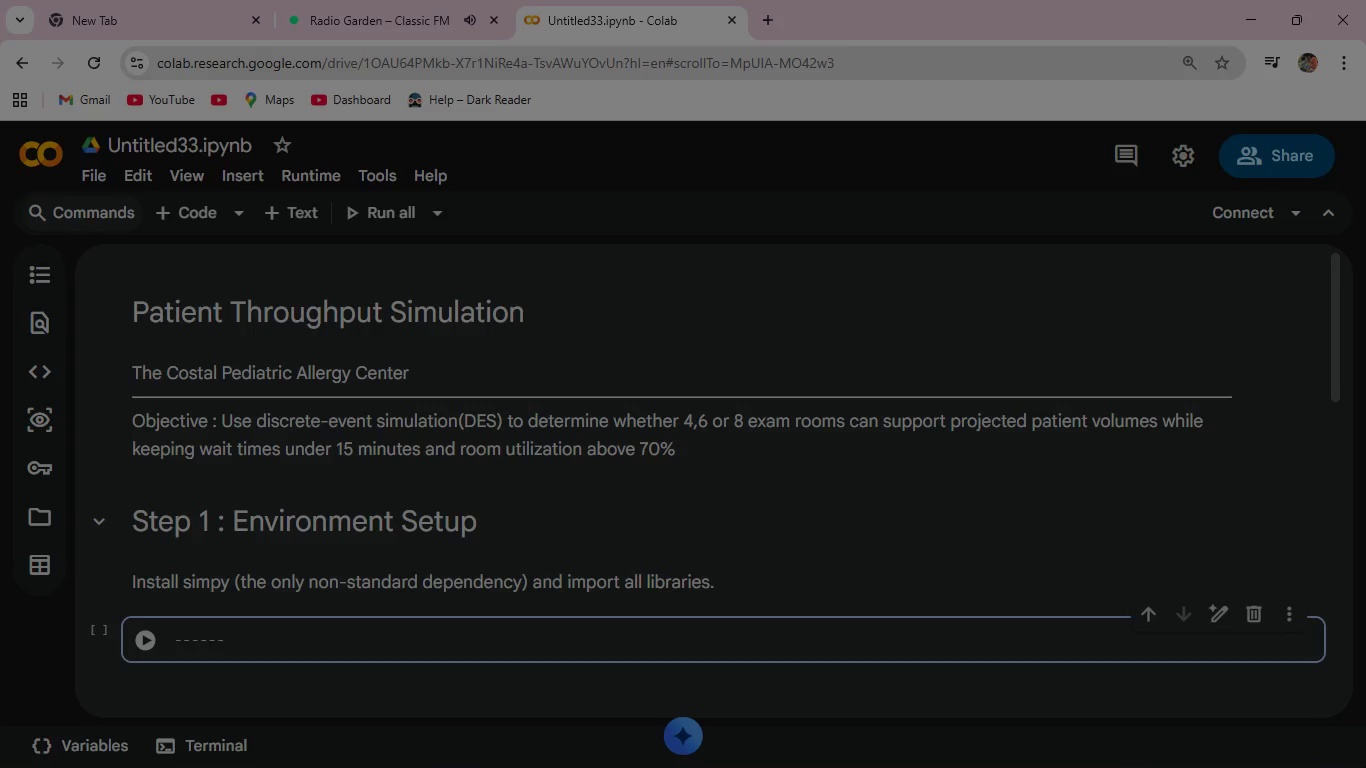 
hold_key(key=Backspace, duration=0.81)
 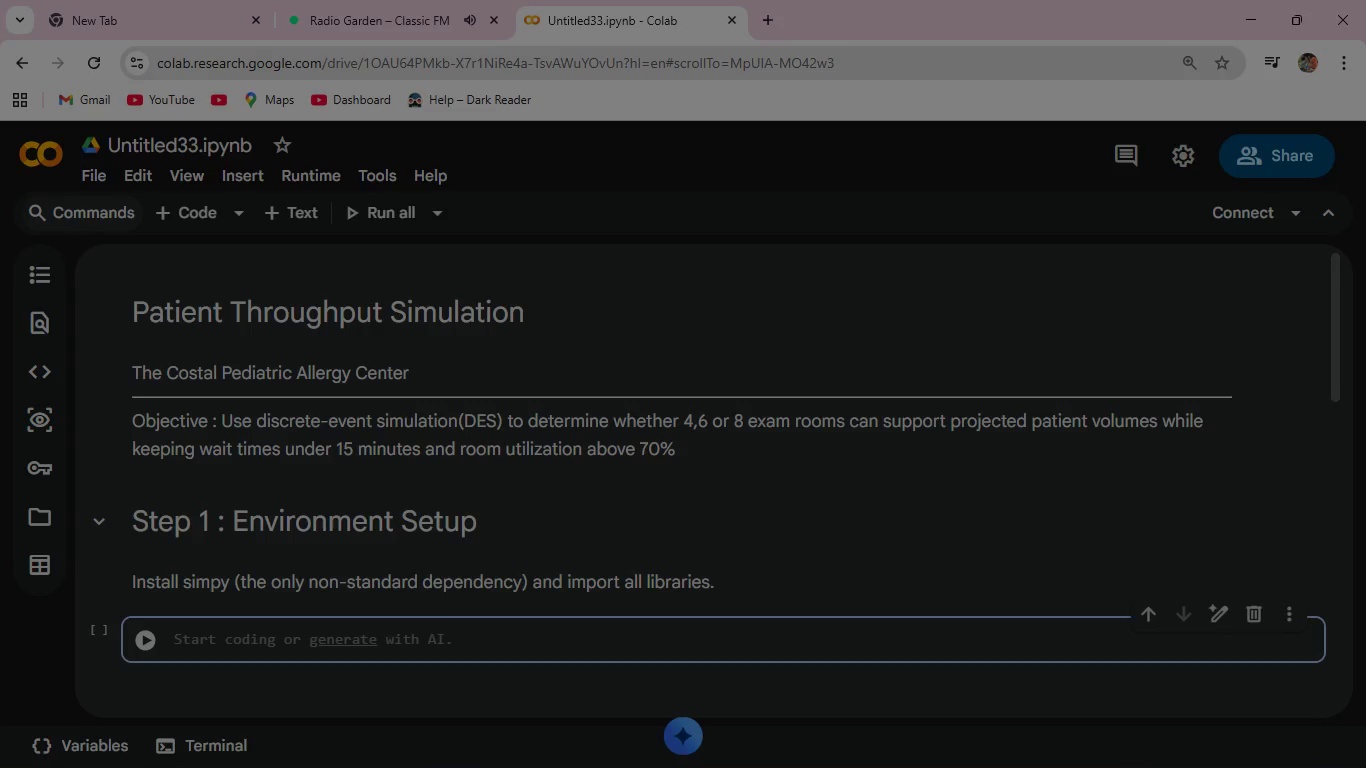 
type(# Install dependencies )
 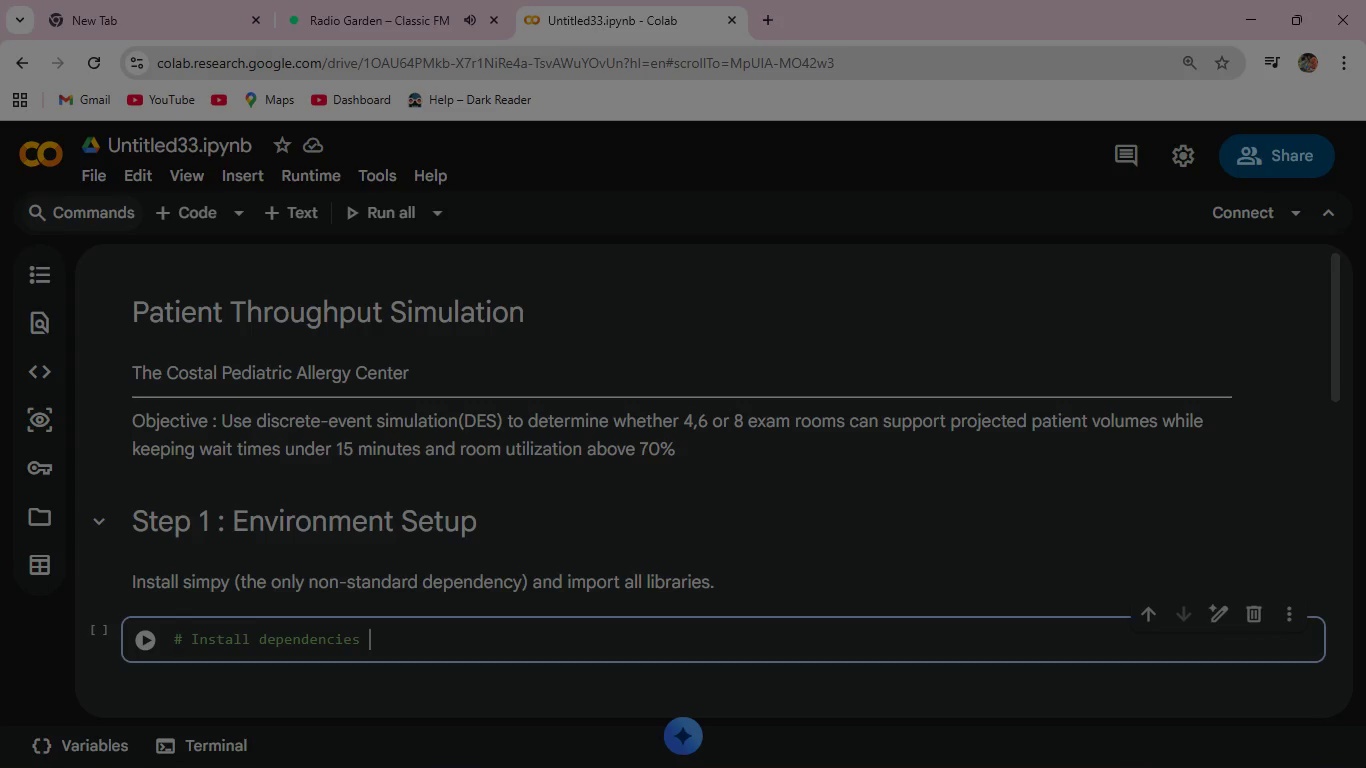 
wait(5.3)
 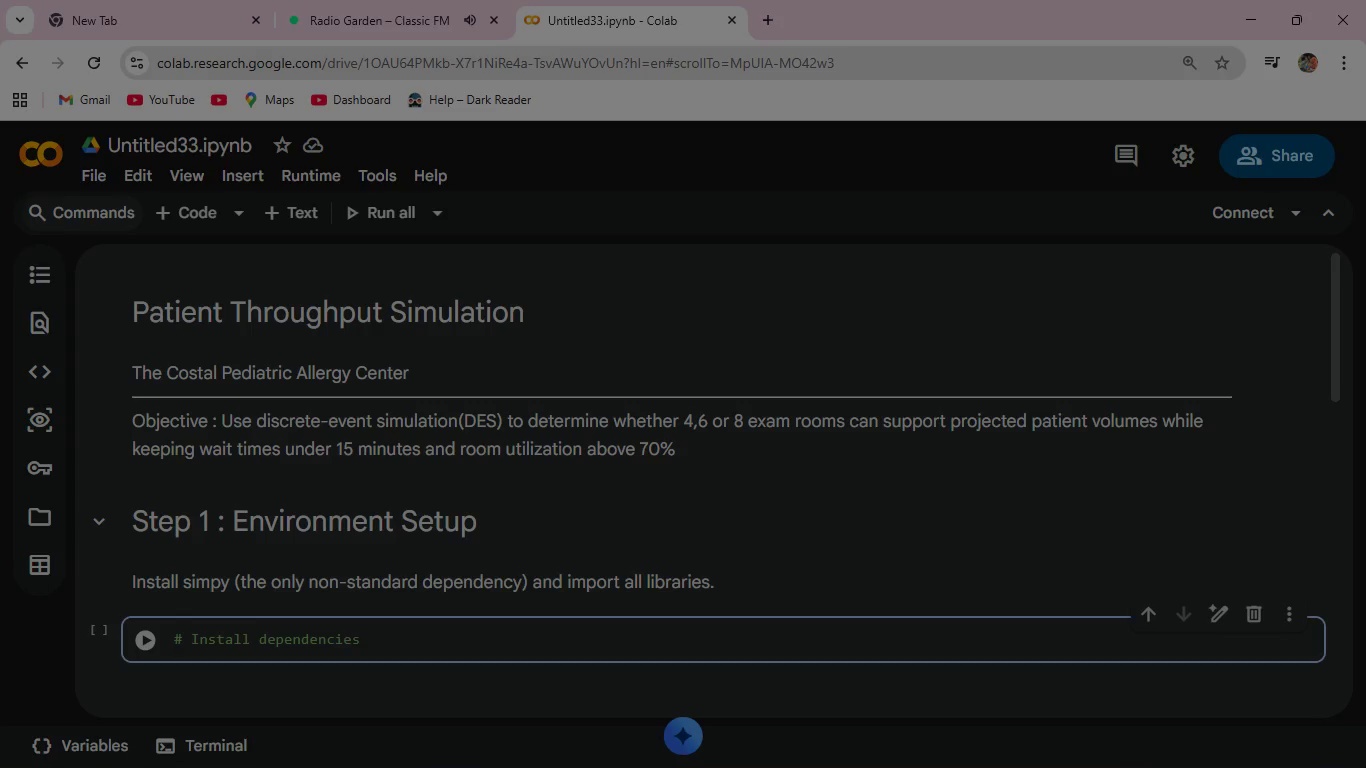 
key(Enter)
 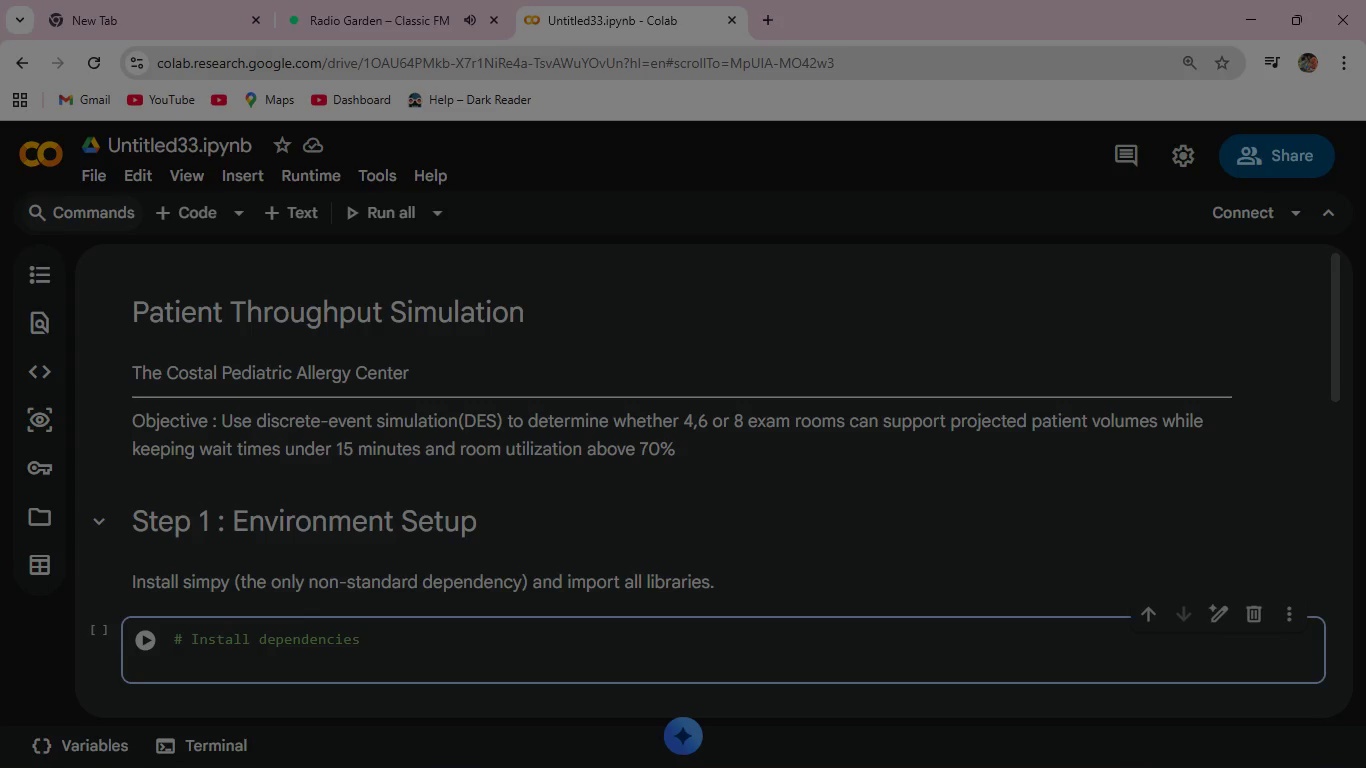 
type(!pip install simpy --quiet )
 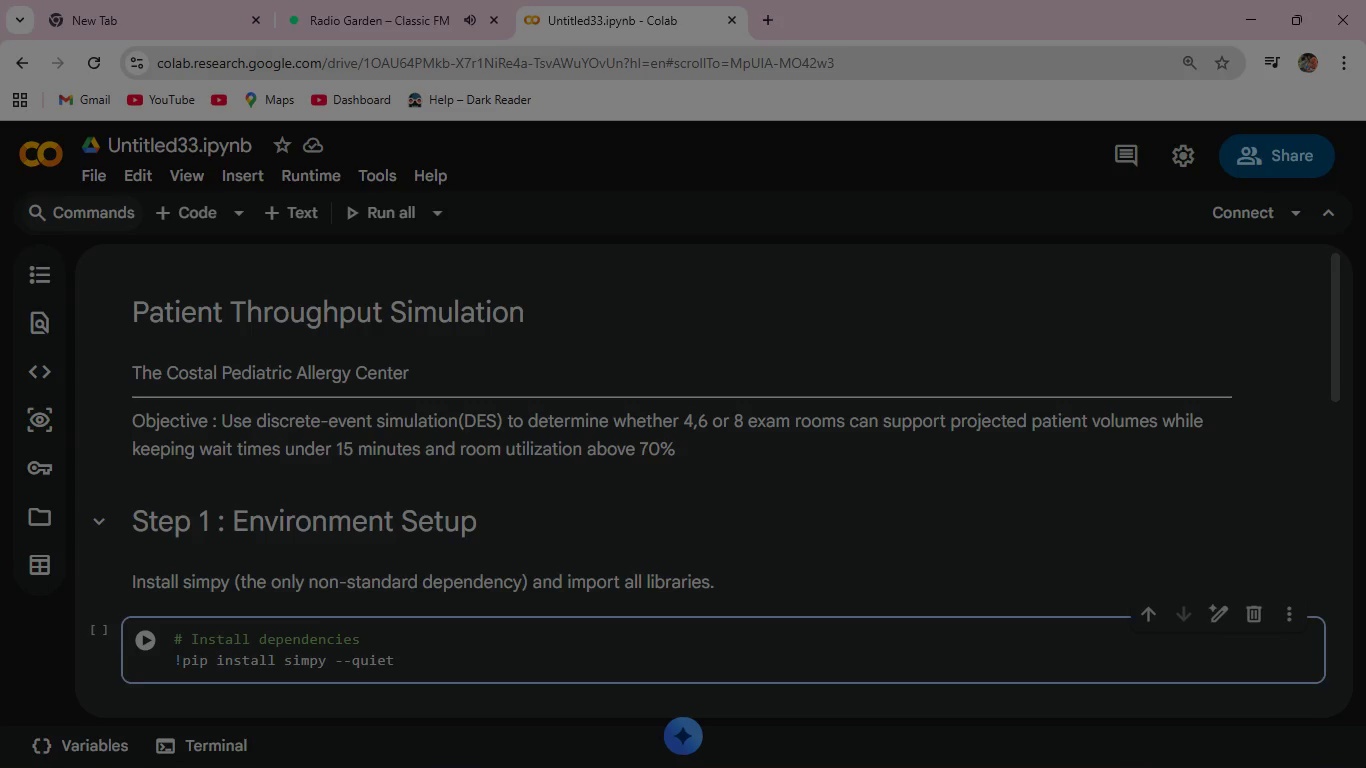 
key(Enter)
 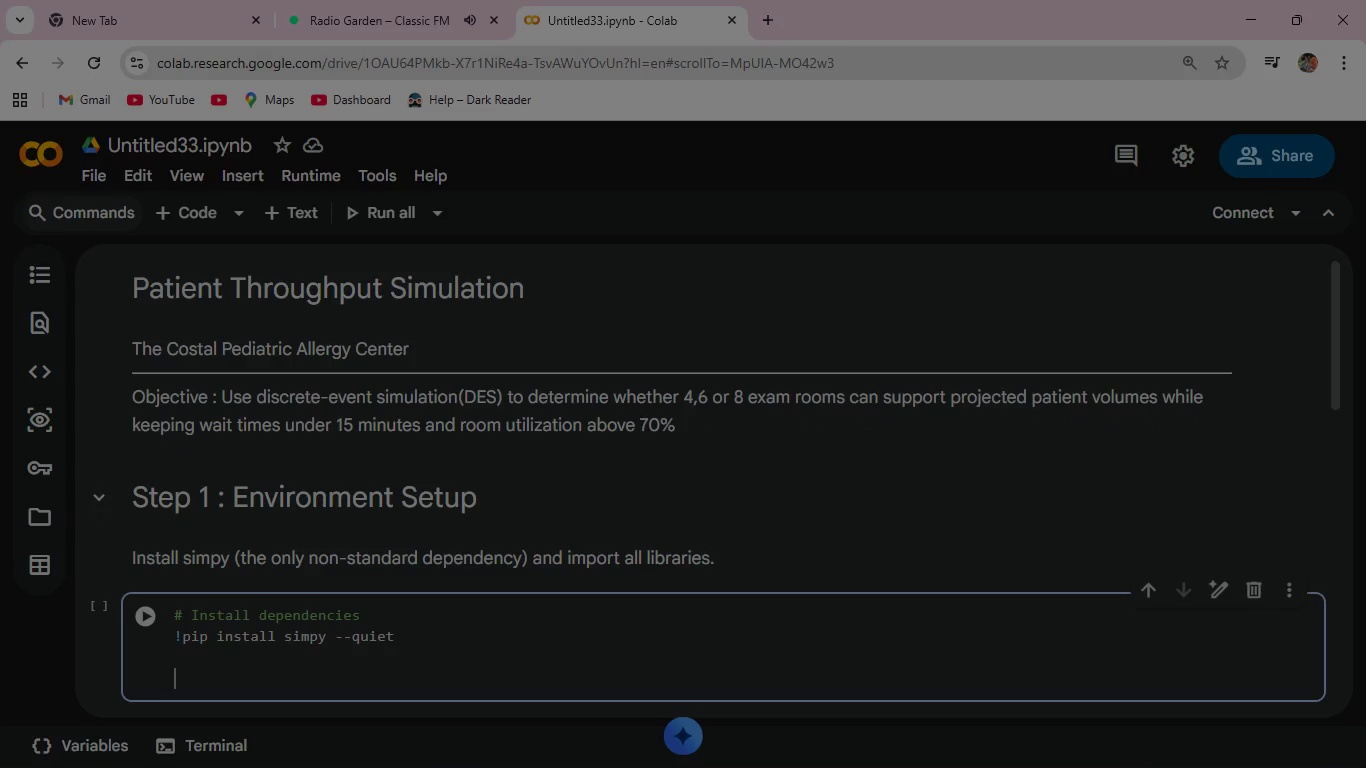 
key(Enter)
 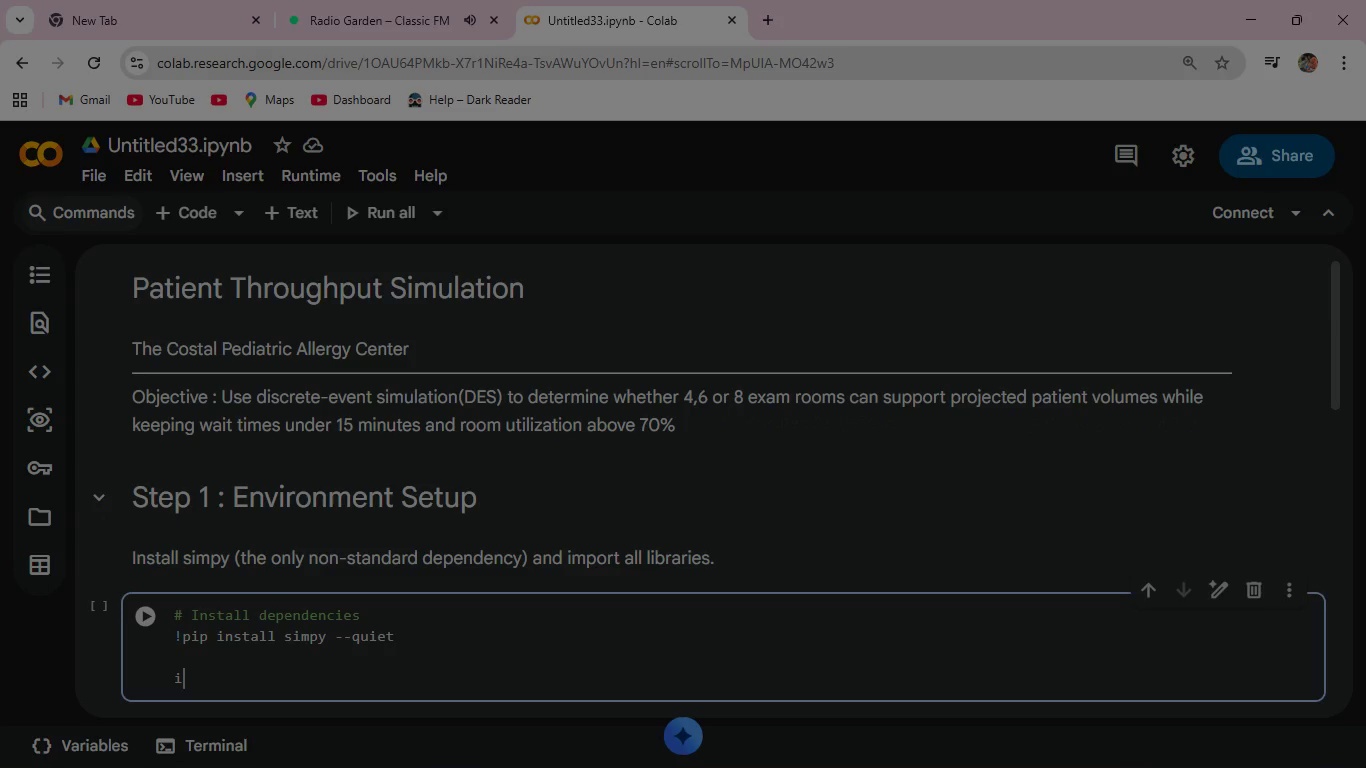 
type(import simpy )
 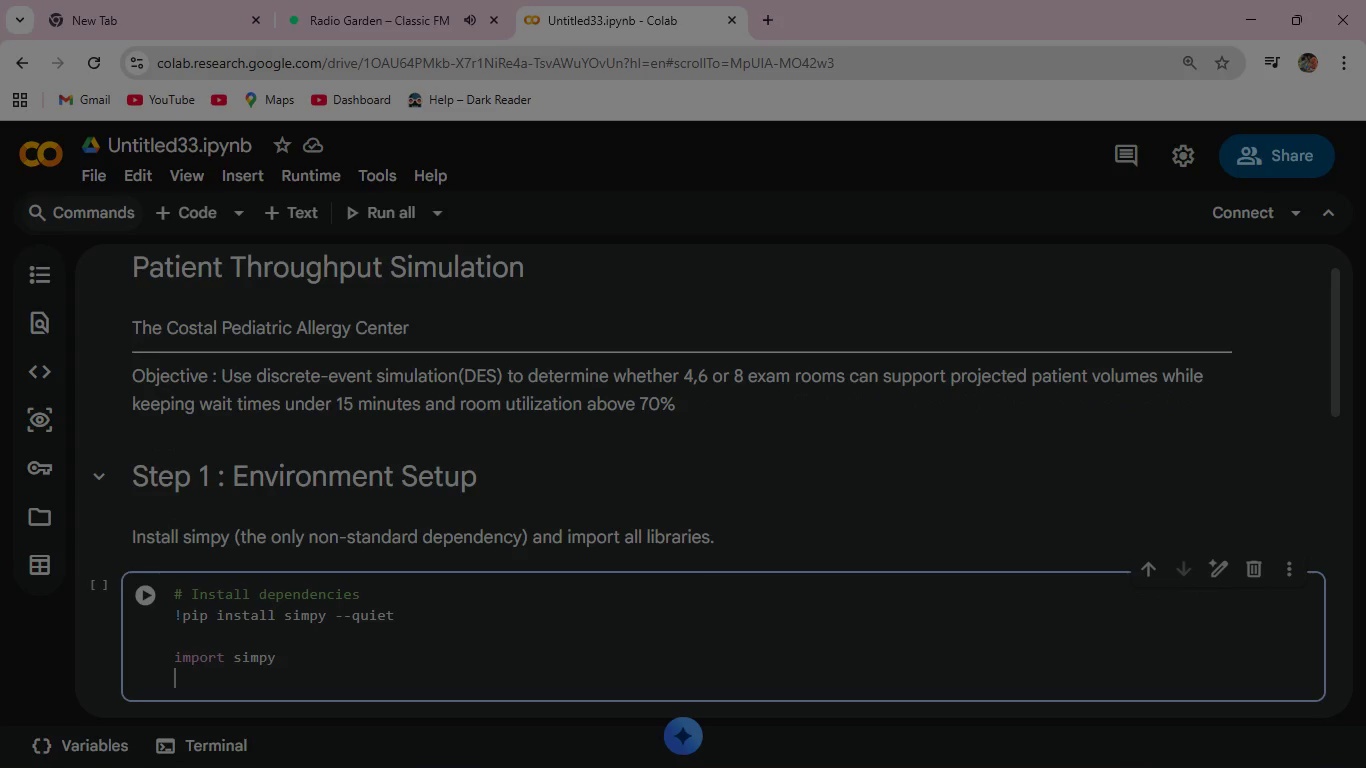 
key(Enter)
 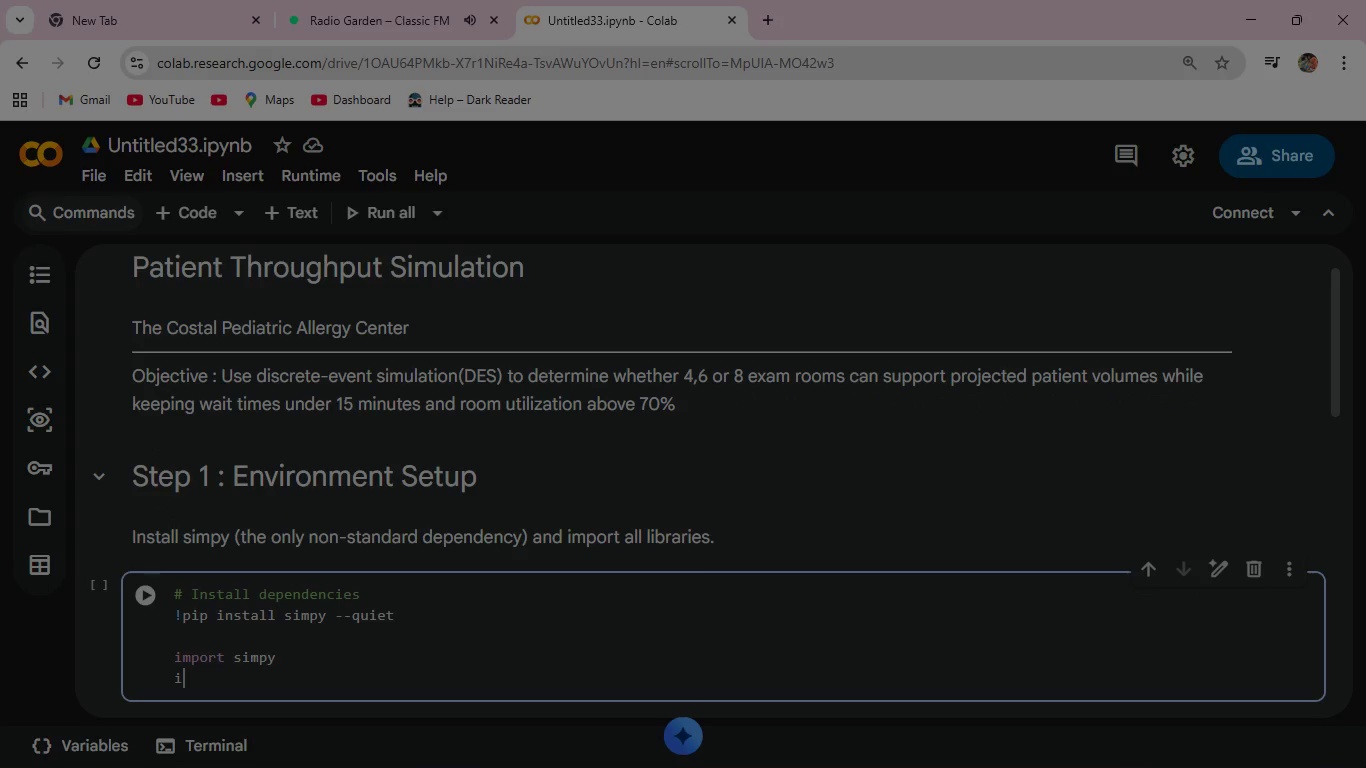 
type(import random )
 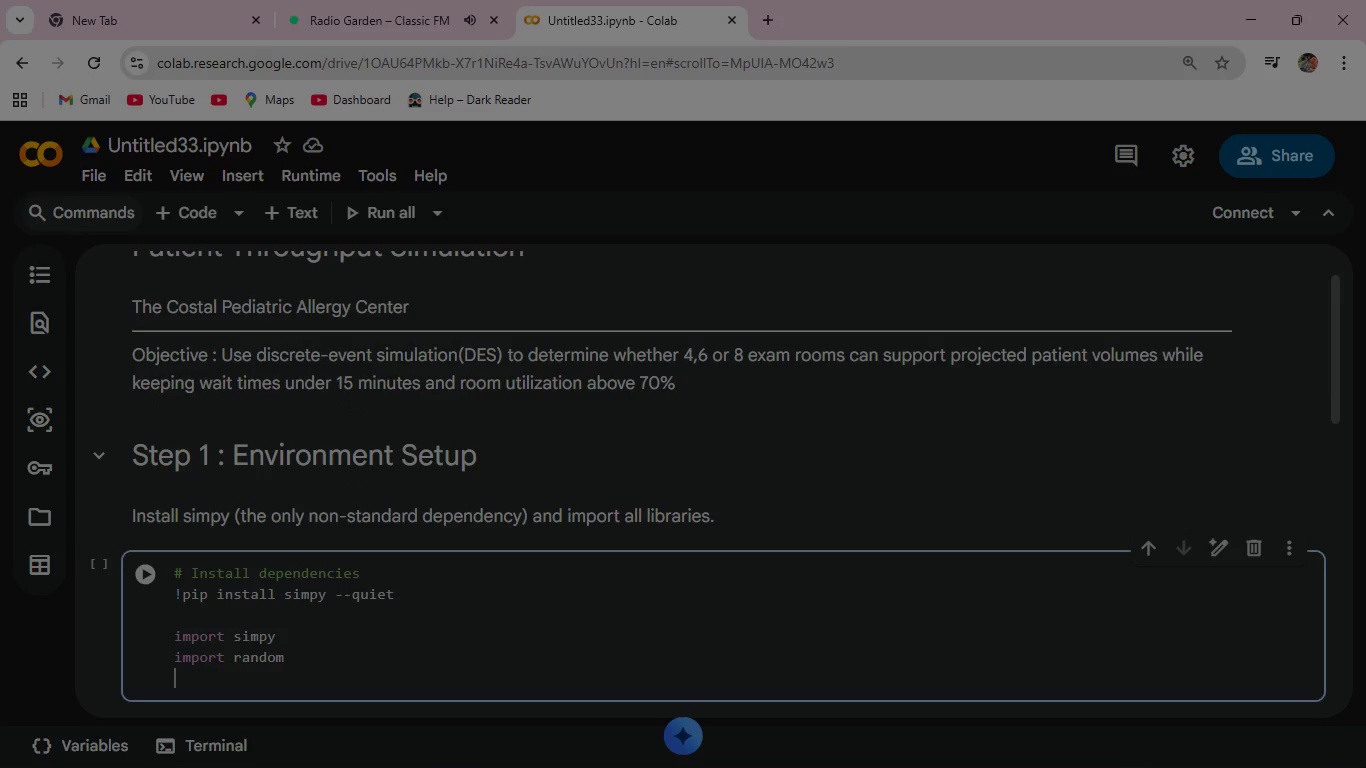 
key(Enter)
 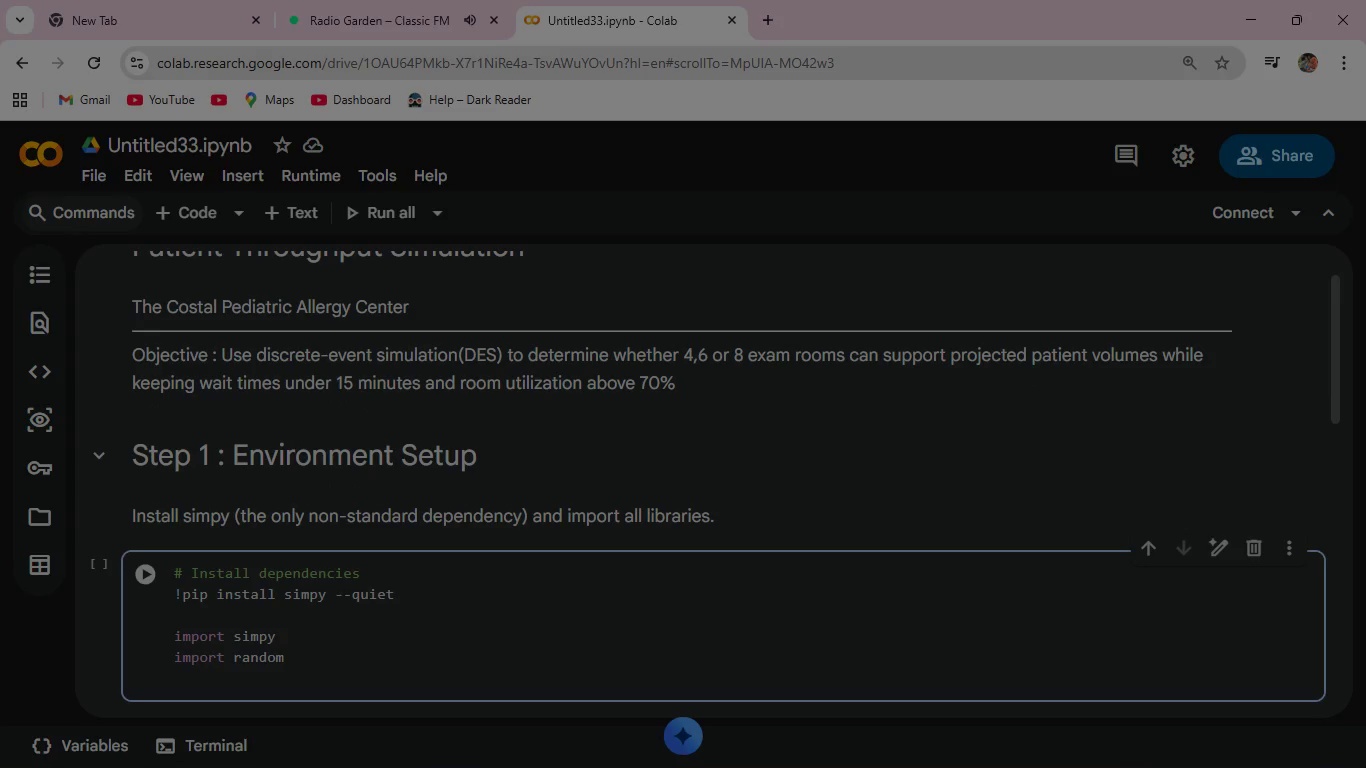 
wait(5.69)
 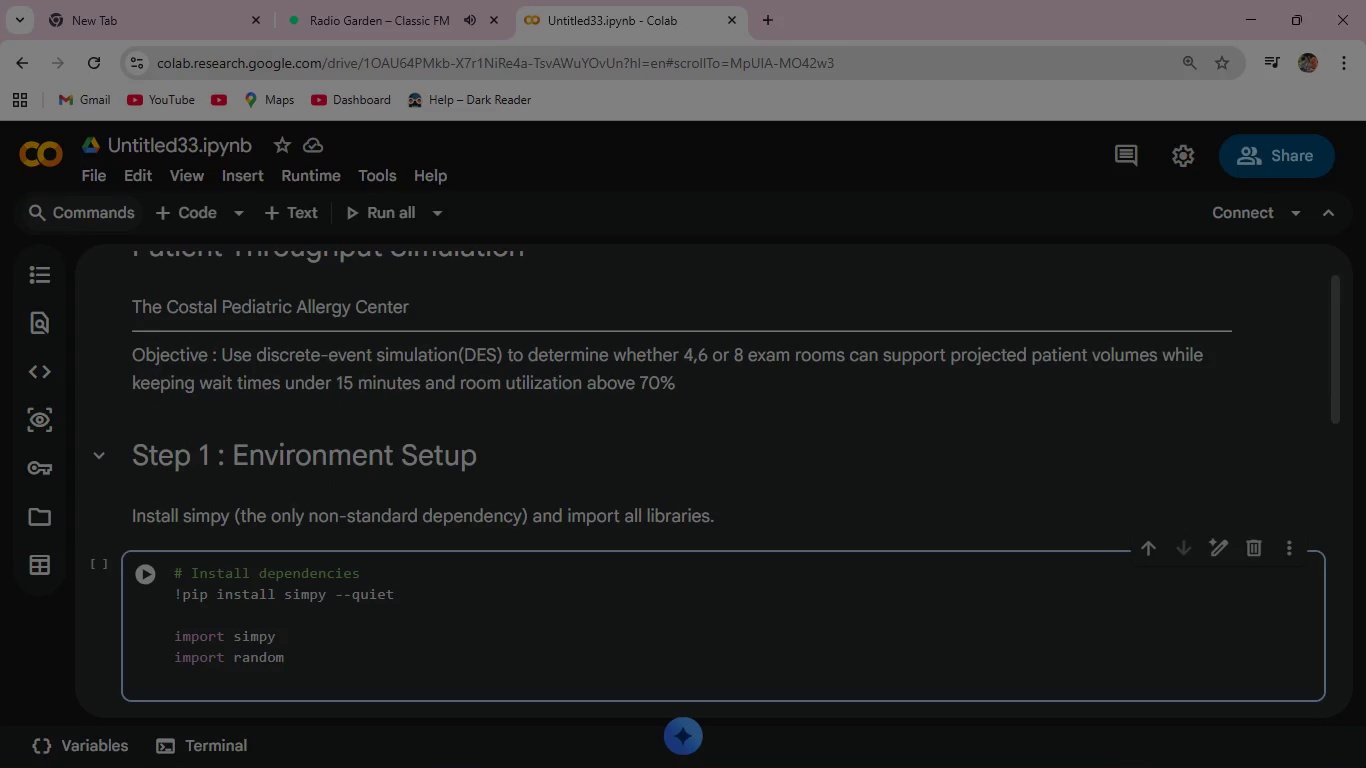 
type(import numpy as np )
 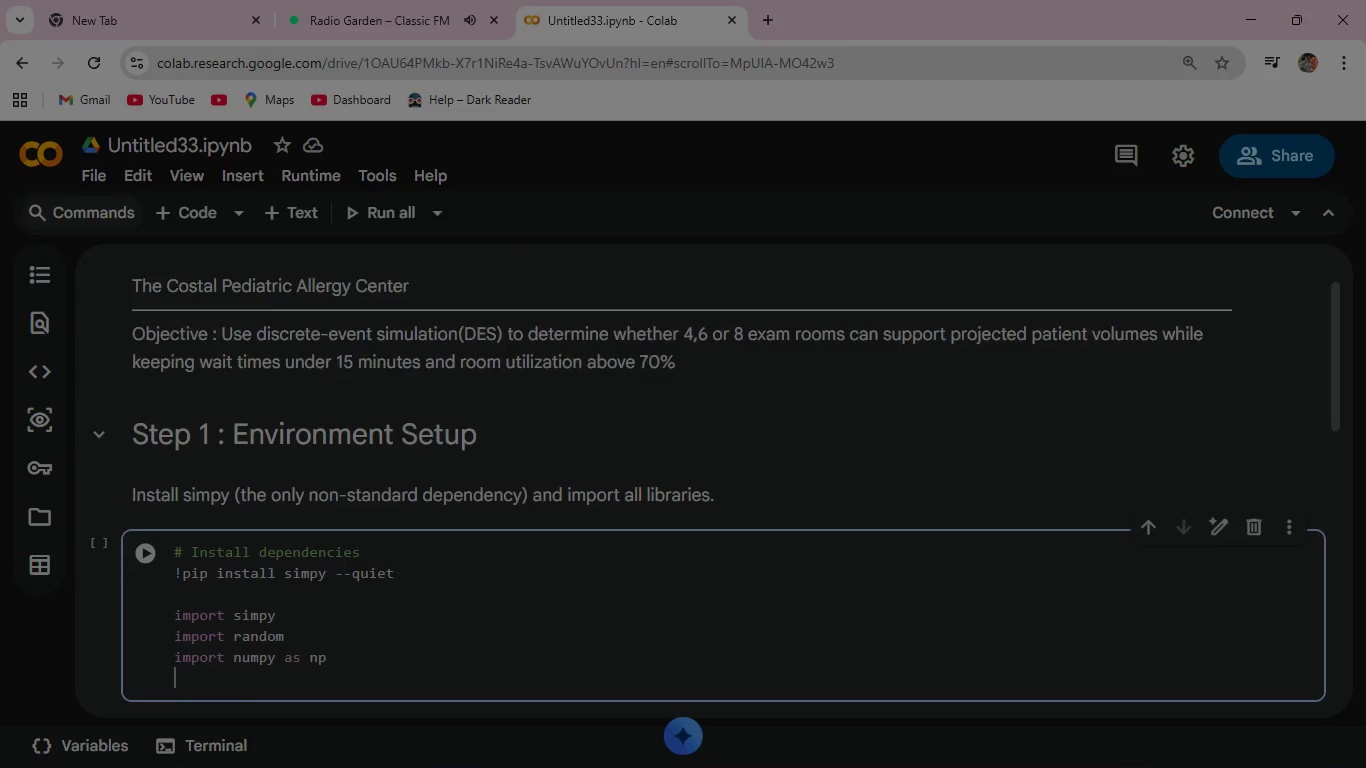 
key(Enter)
 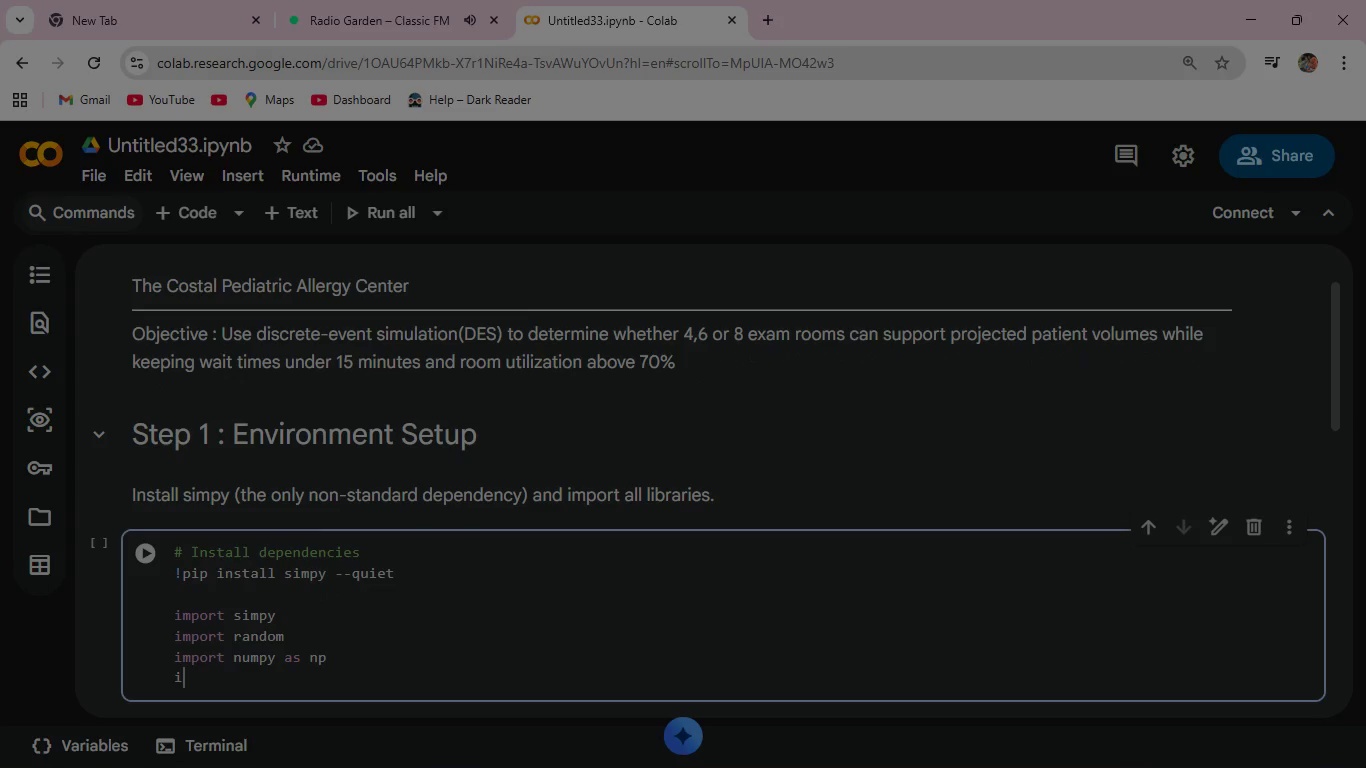 
type(import pandas as pd )
 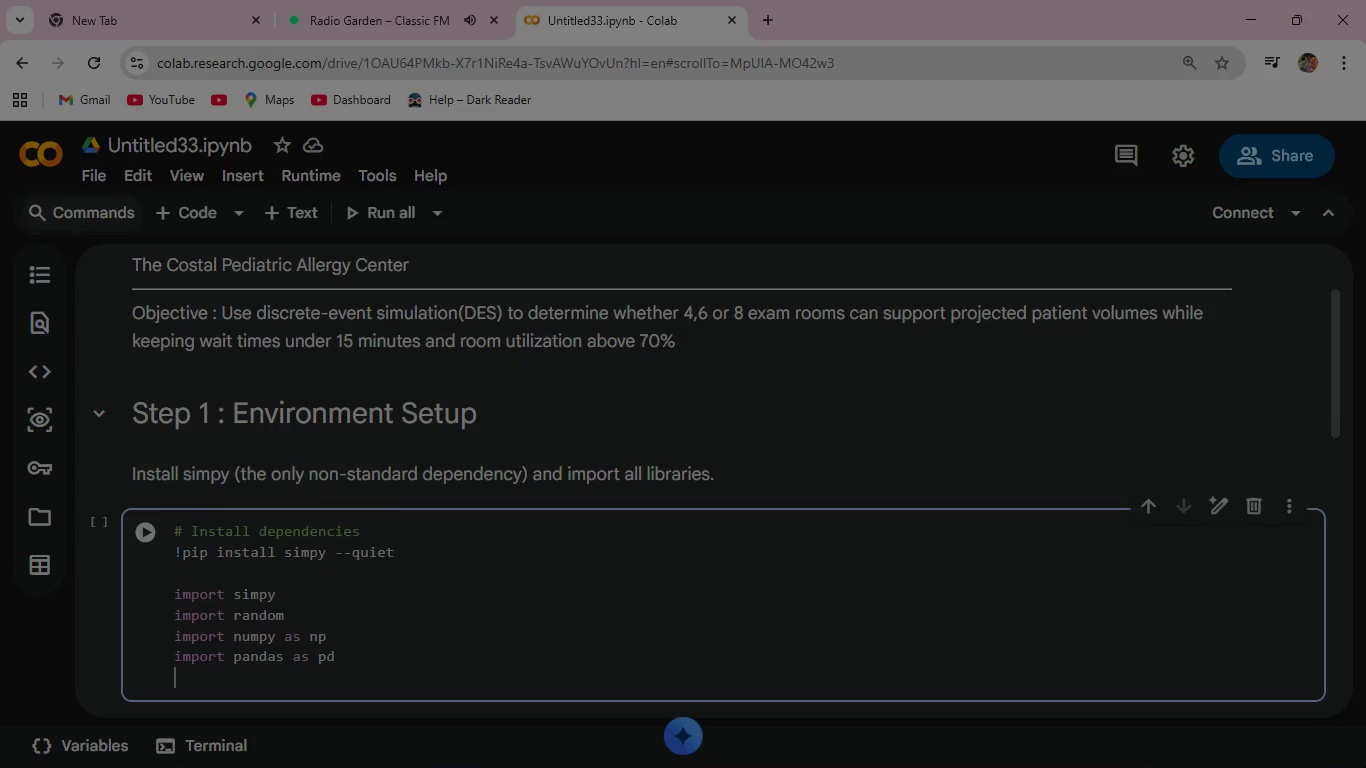 
key(Enter)
 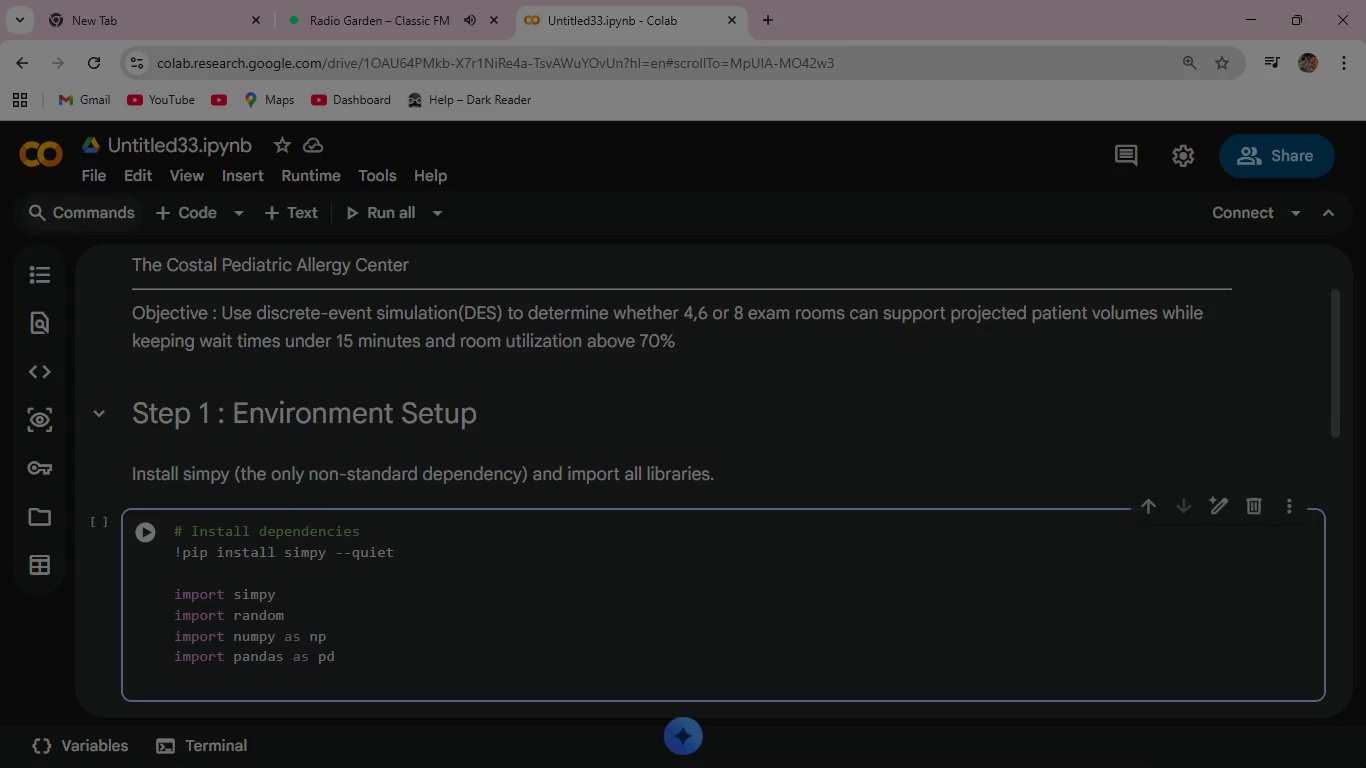 
type(import matplotlib.pyplot as plt )
 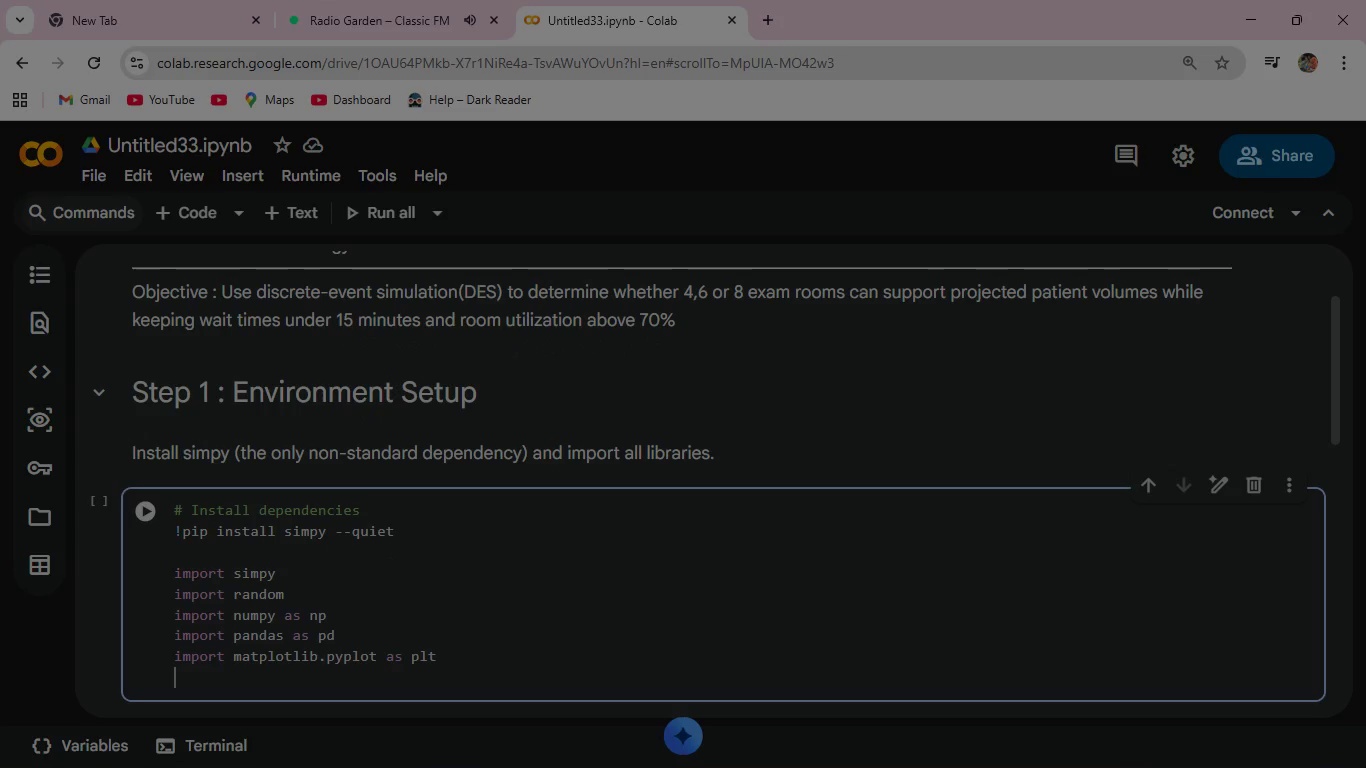 
key(Enter)
 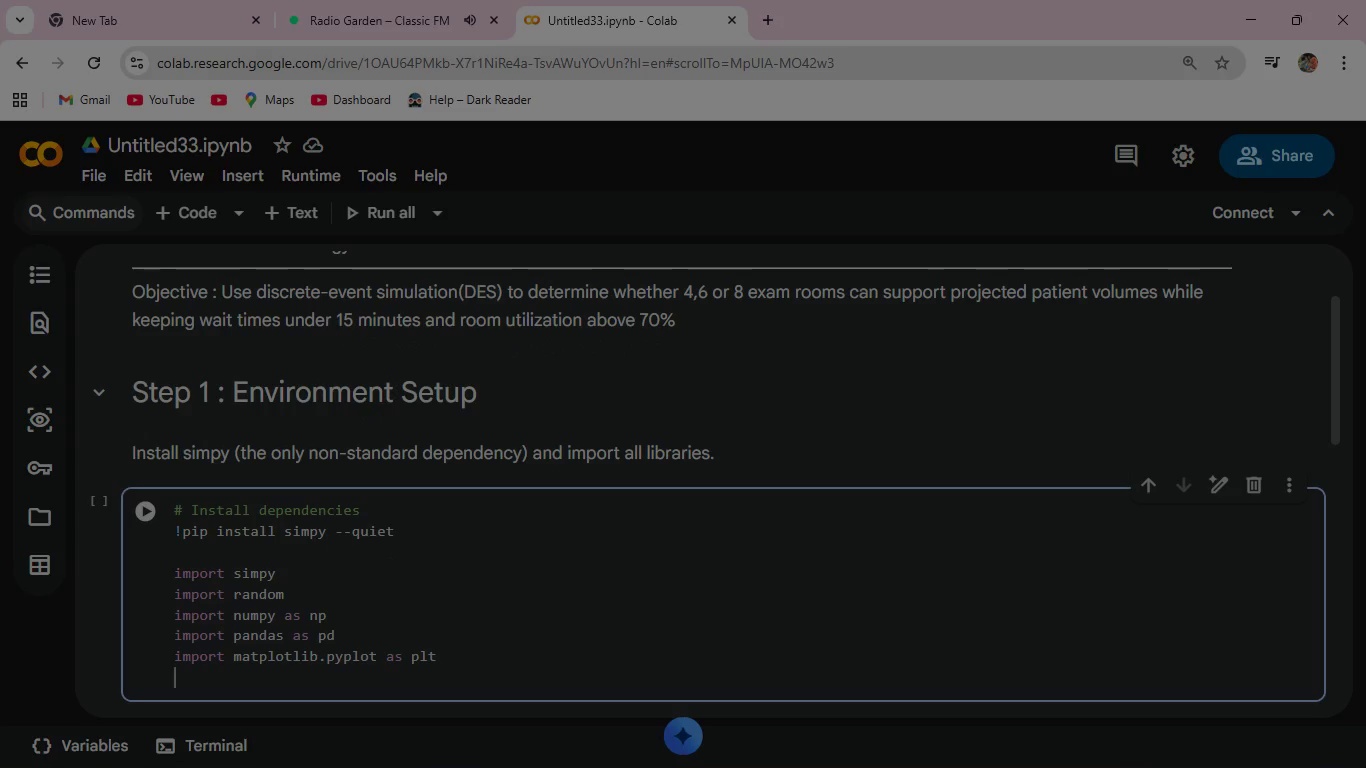 
type(import)
 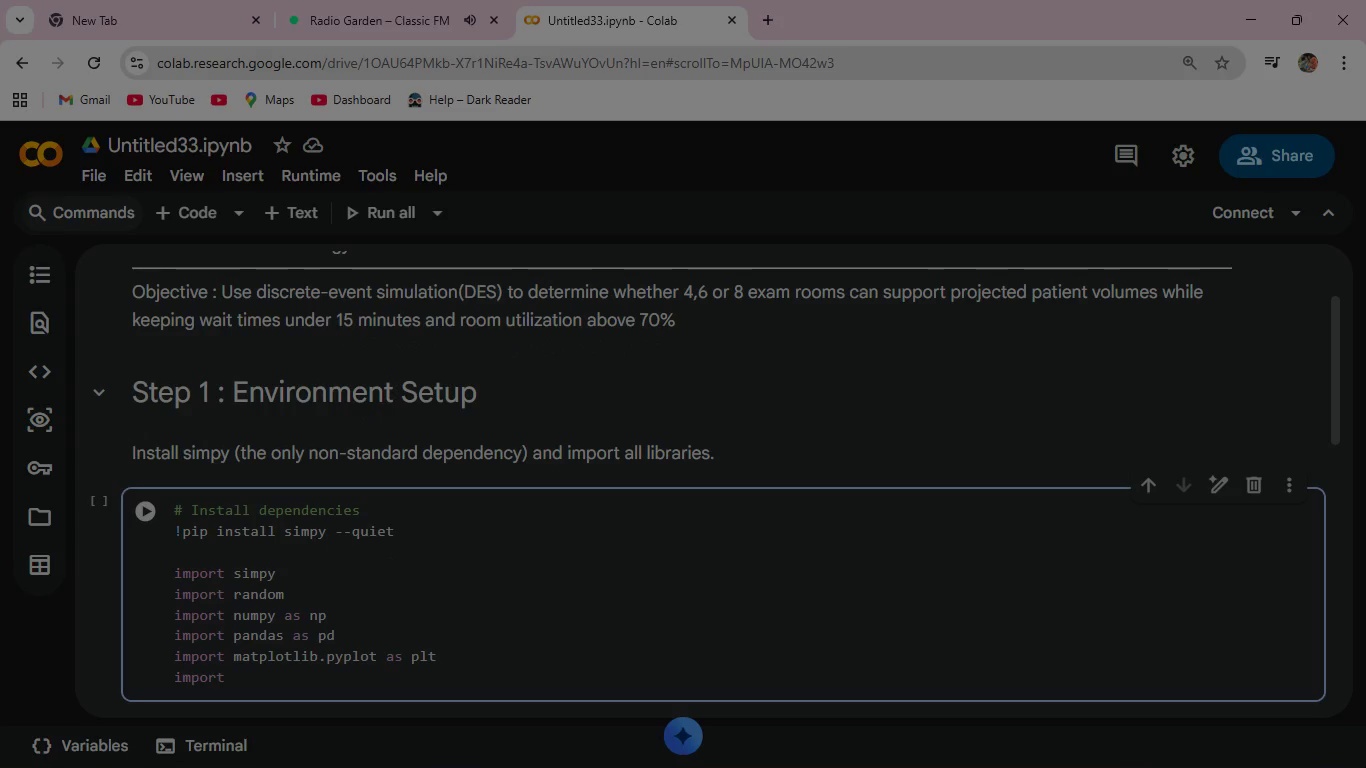 
wait(6.95)
 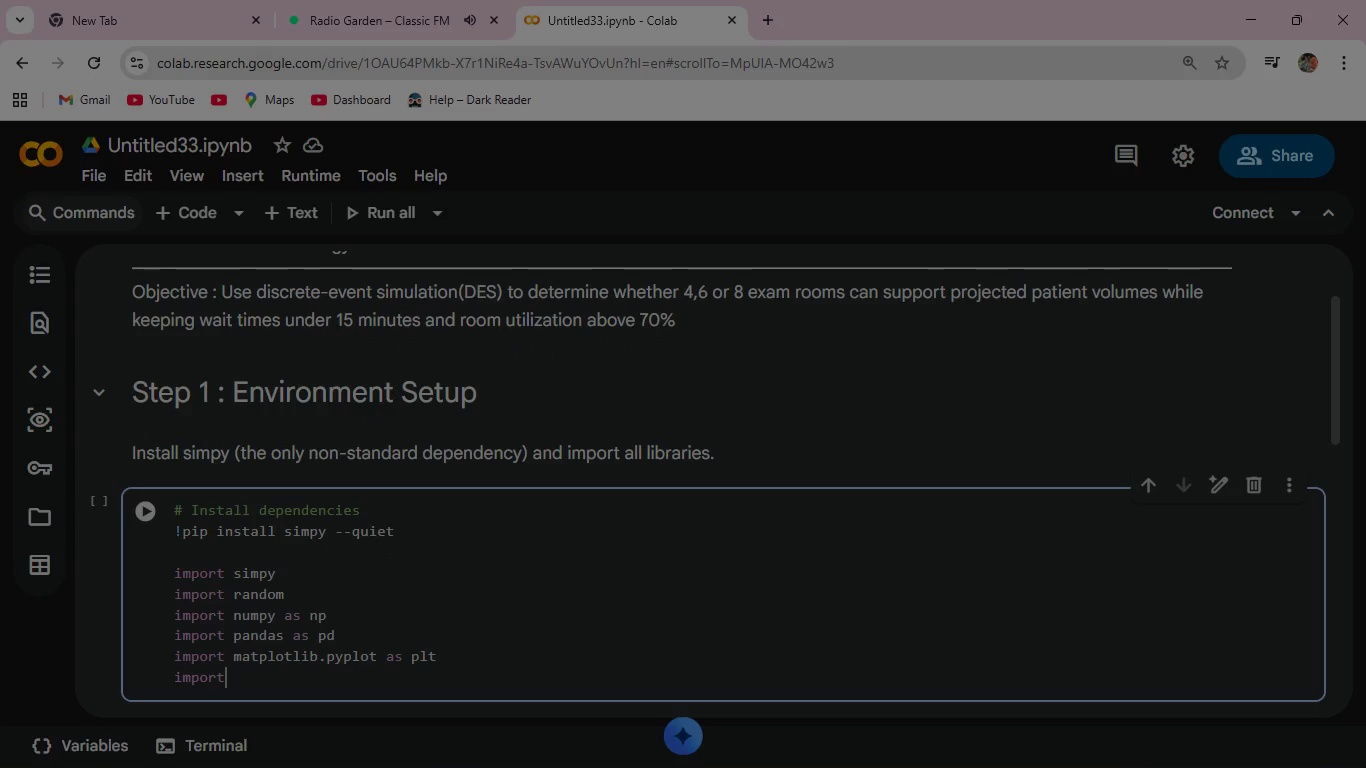 
type( matplotlib.patches as mpatches )
 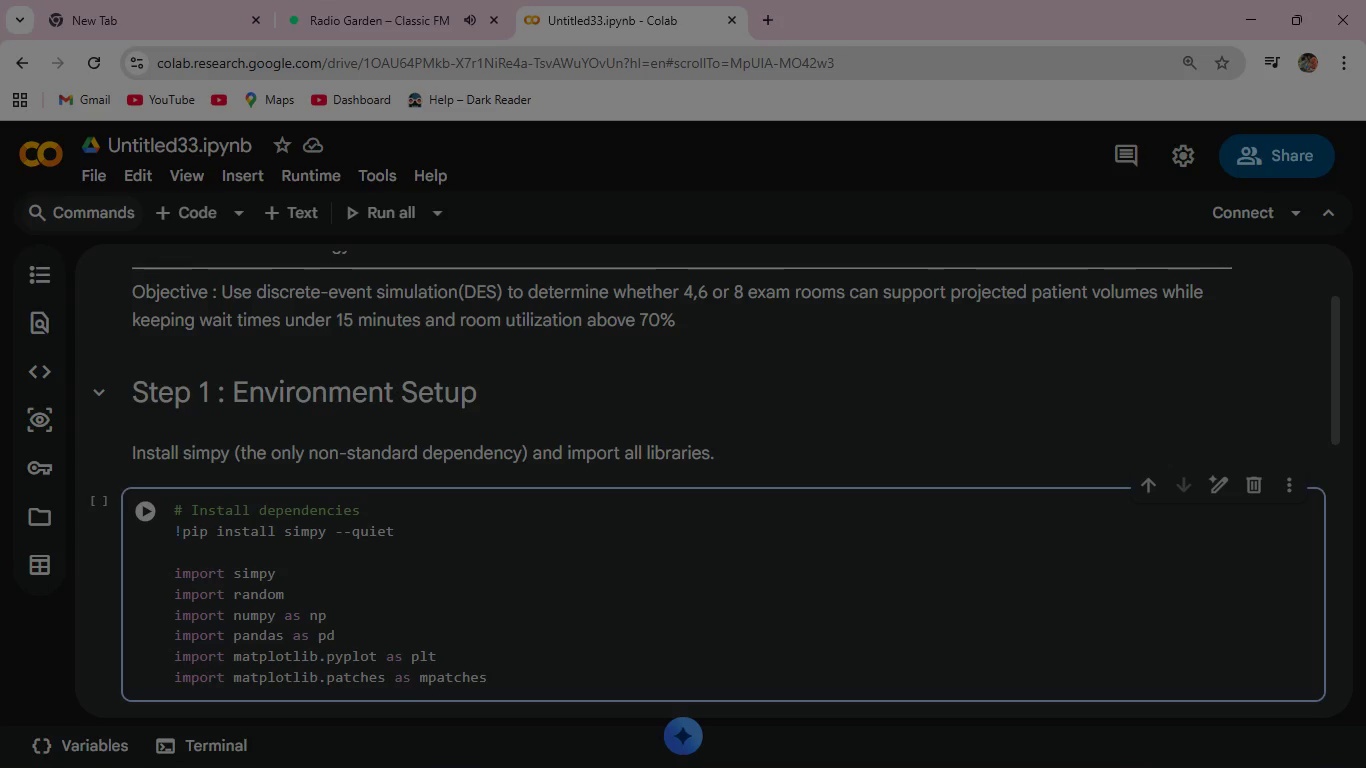 
wait(15.48)
 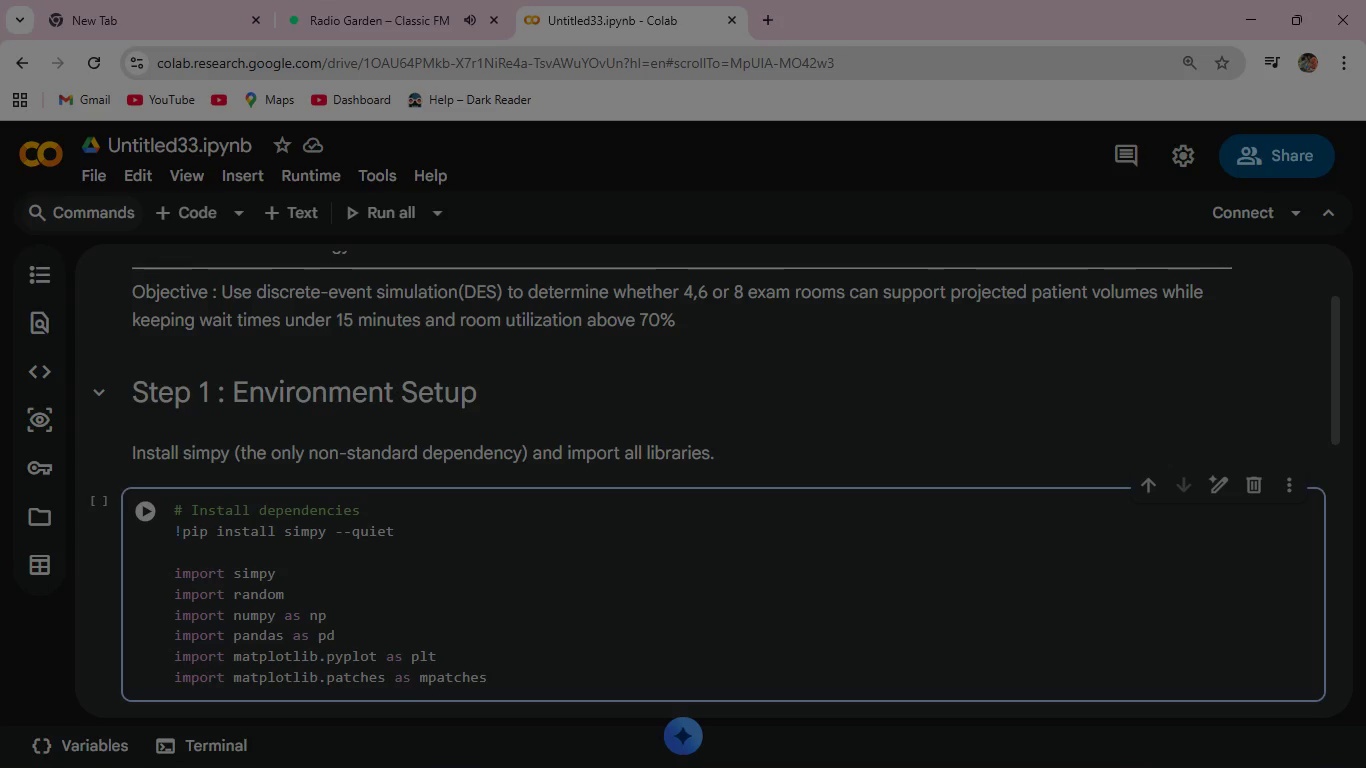 
key(Enter)
 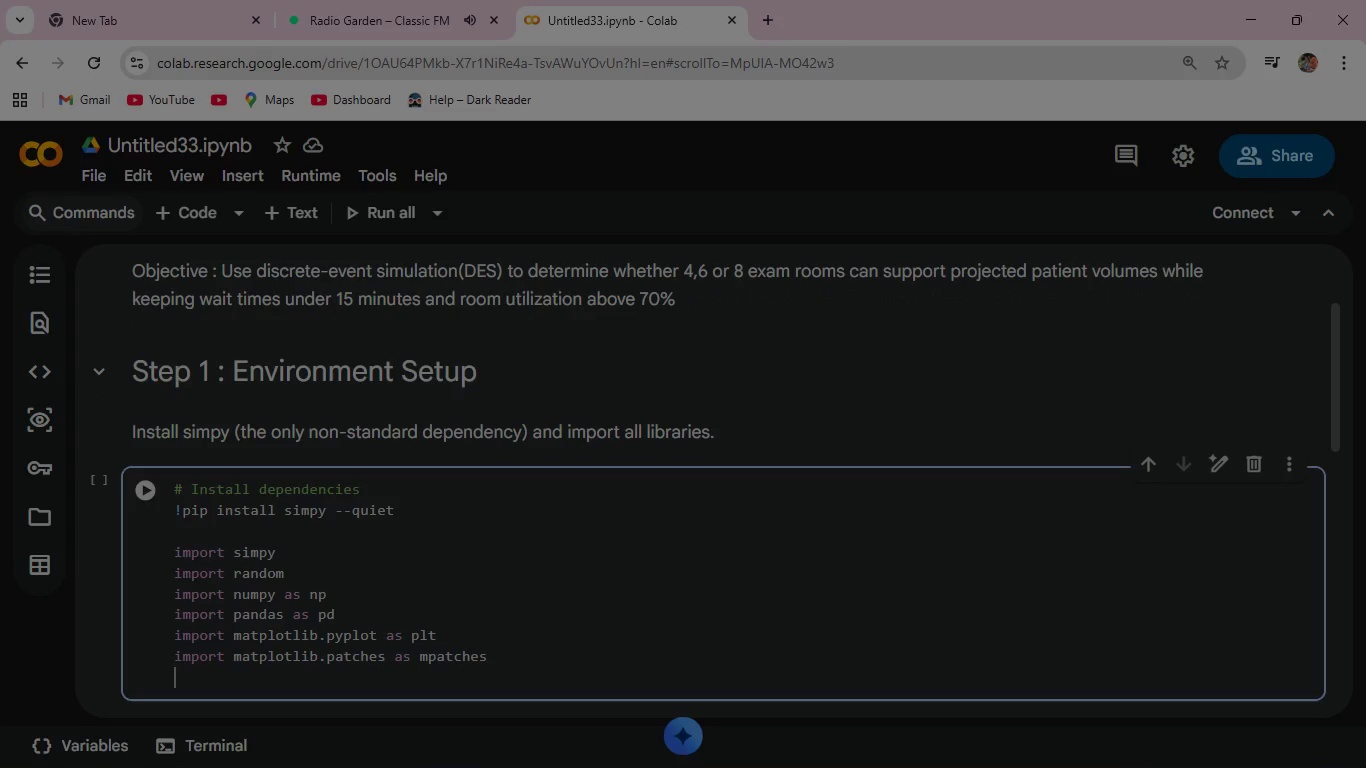 
wait(6.2)
 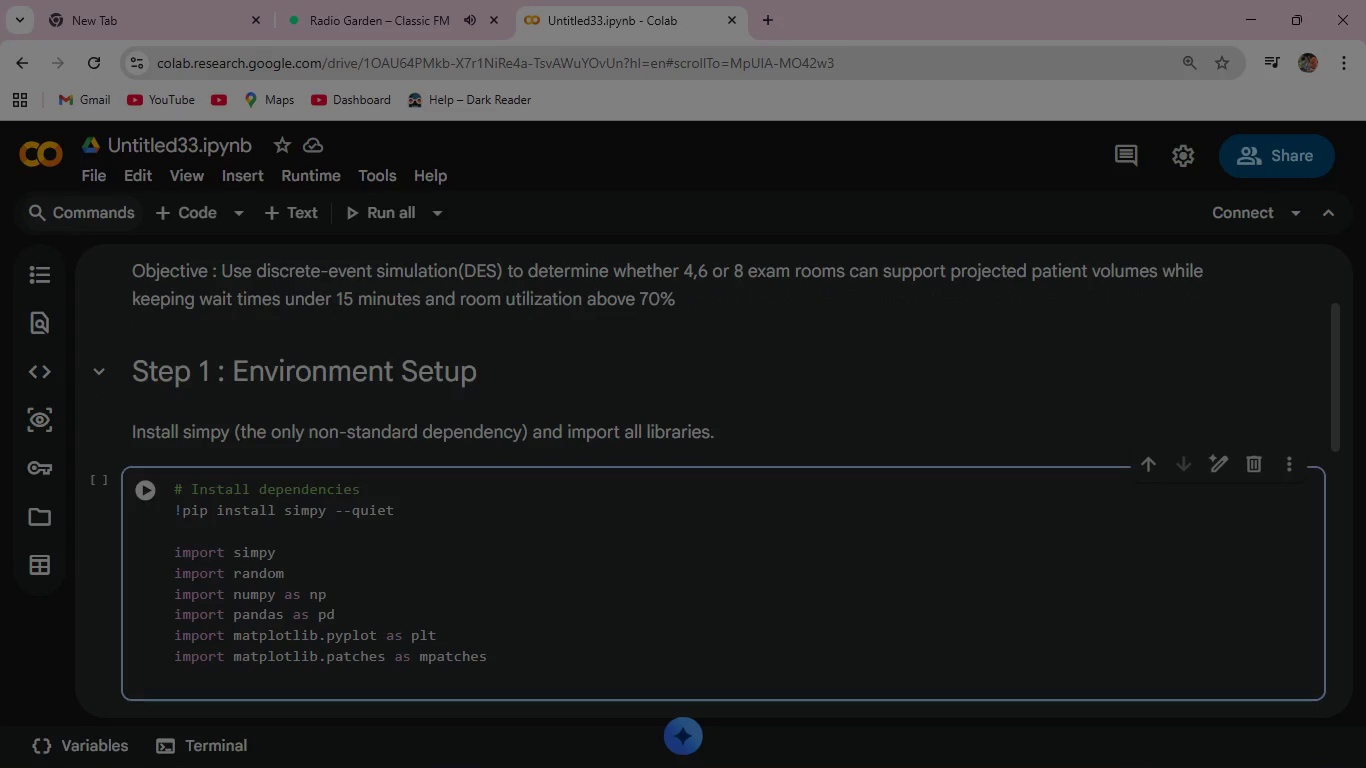 
type(from)
 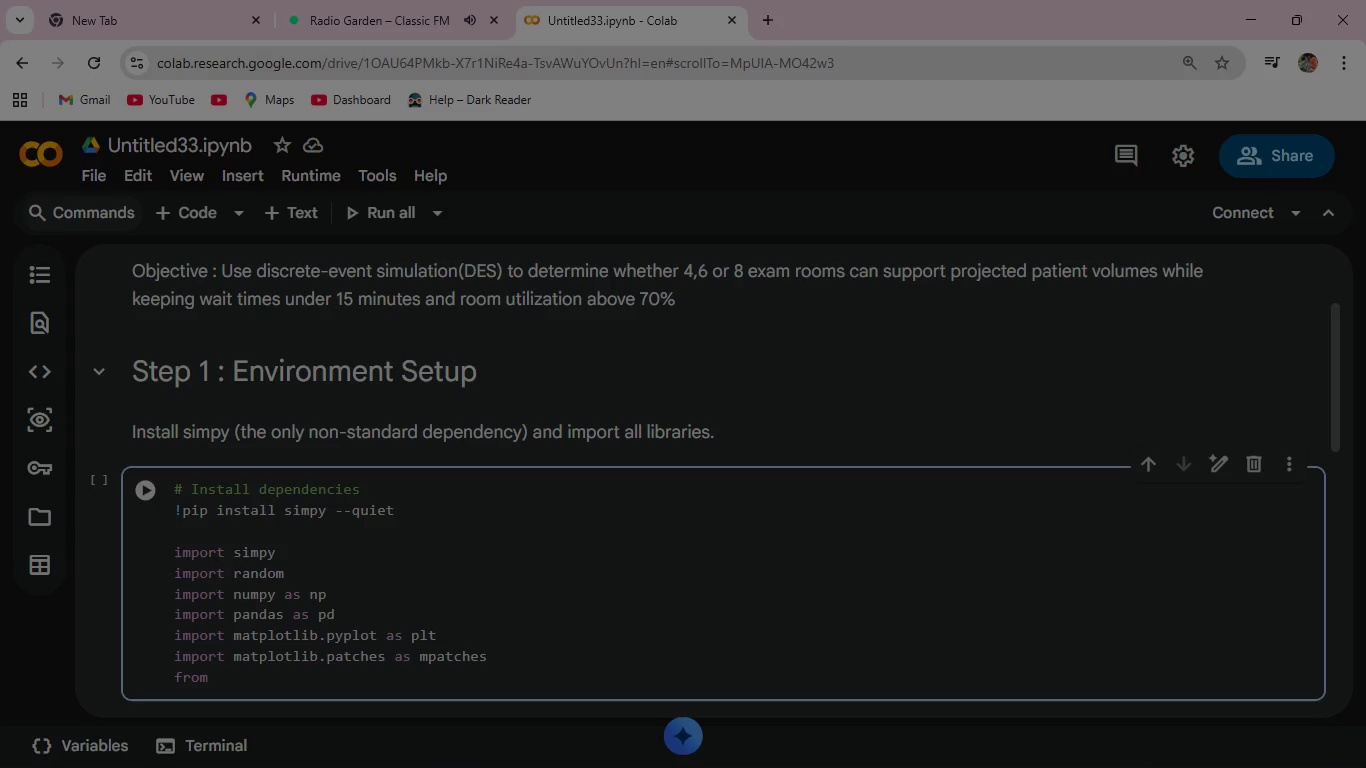 
wait(7.22)
 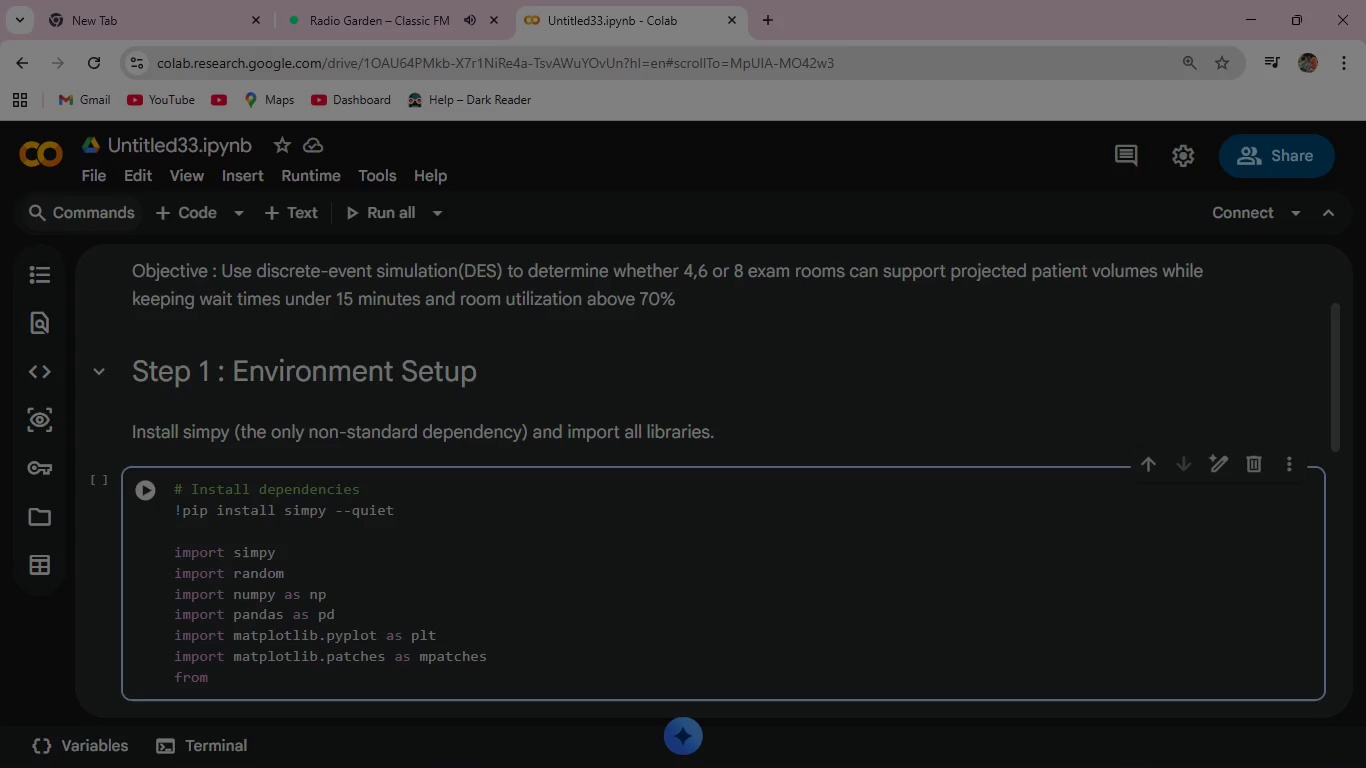 
type( matplotlib.colors import )
 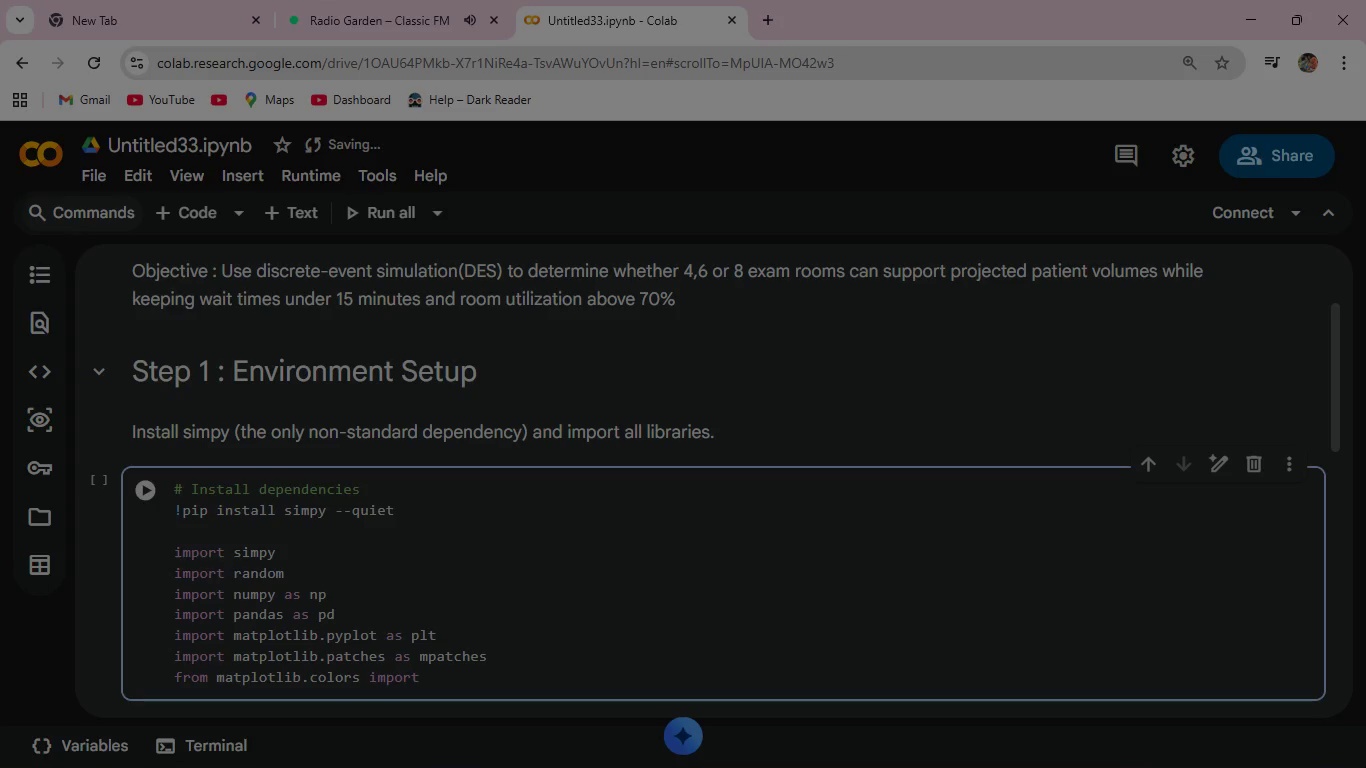 
wait(12.64)
 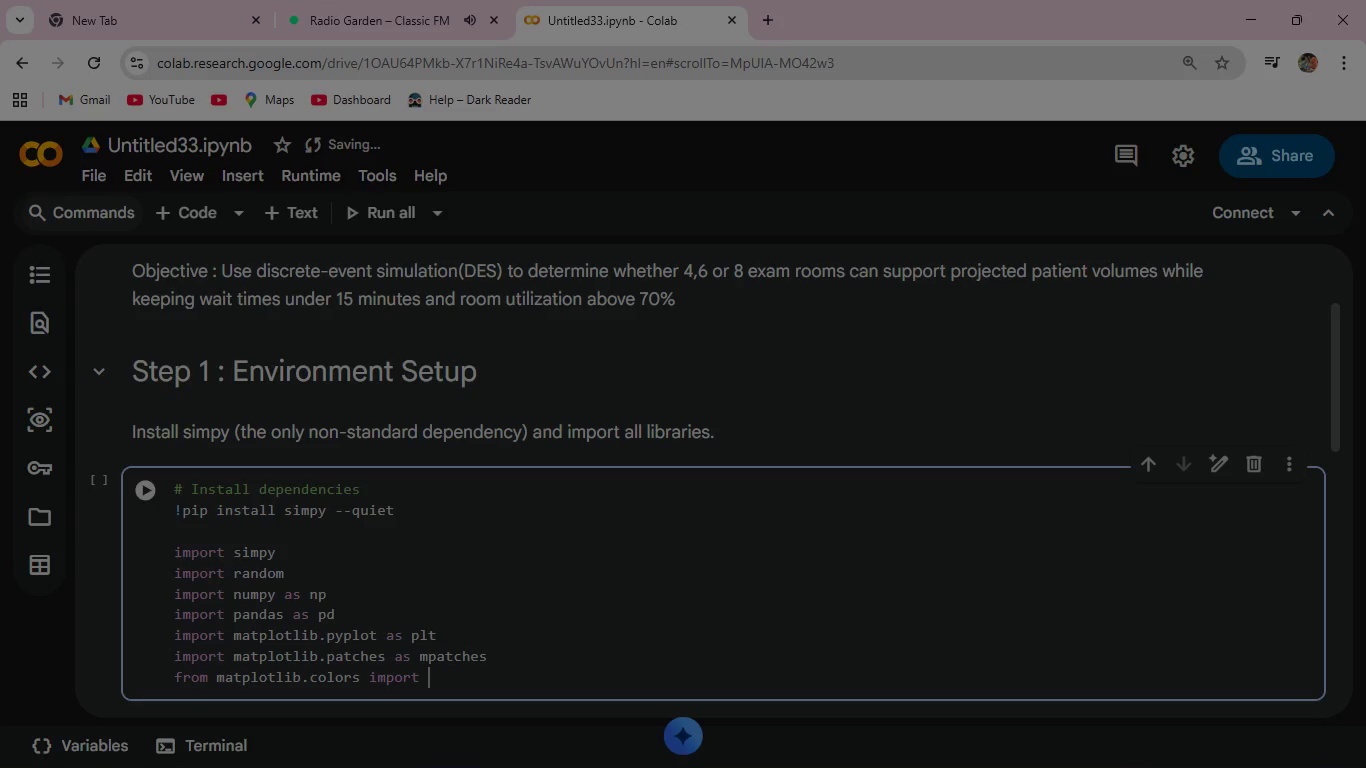 
type(LinearSegment)
 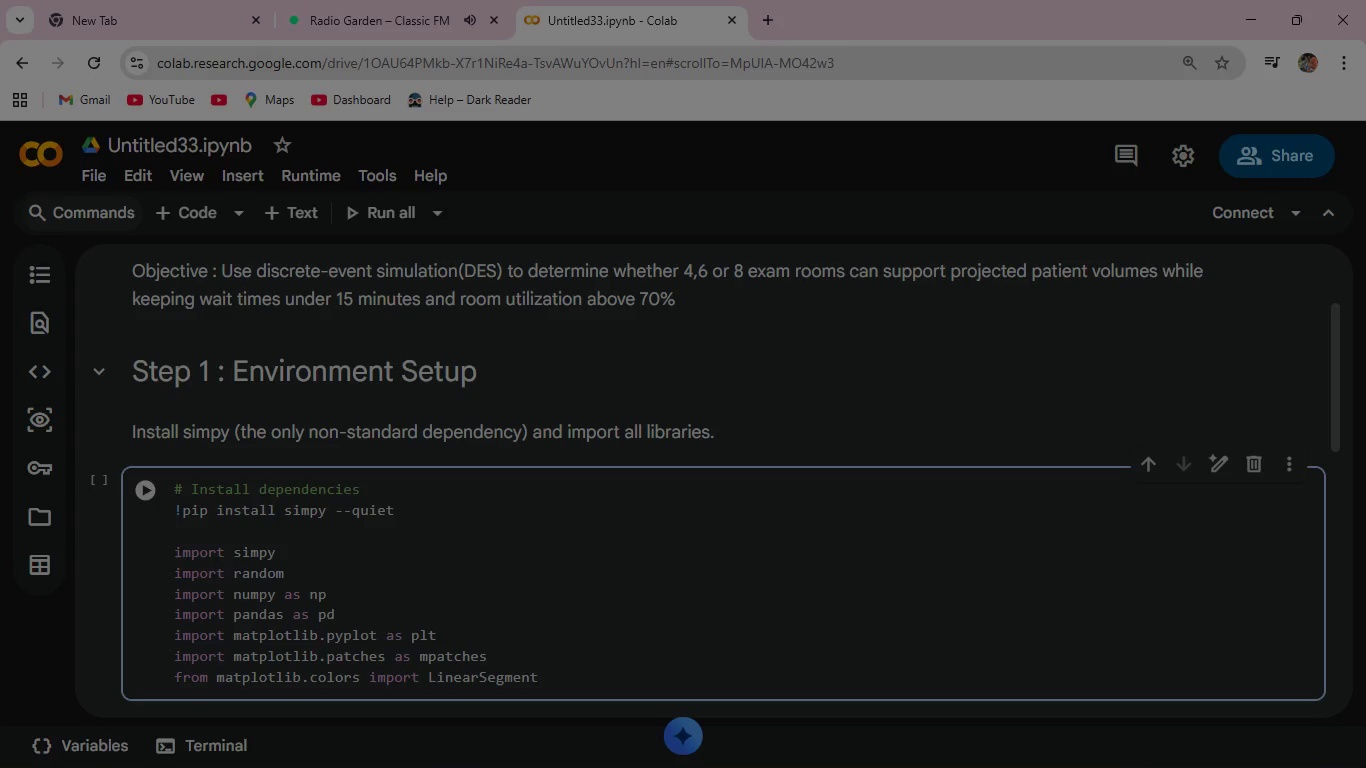 
wait(5.84)
 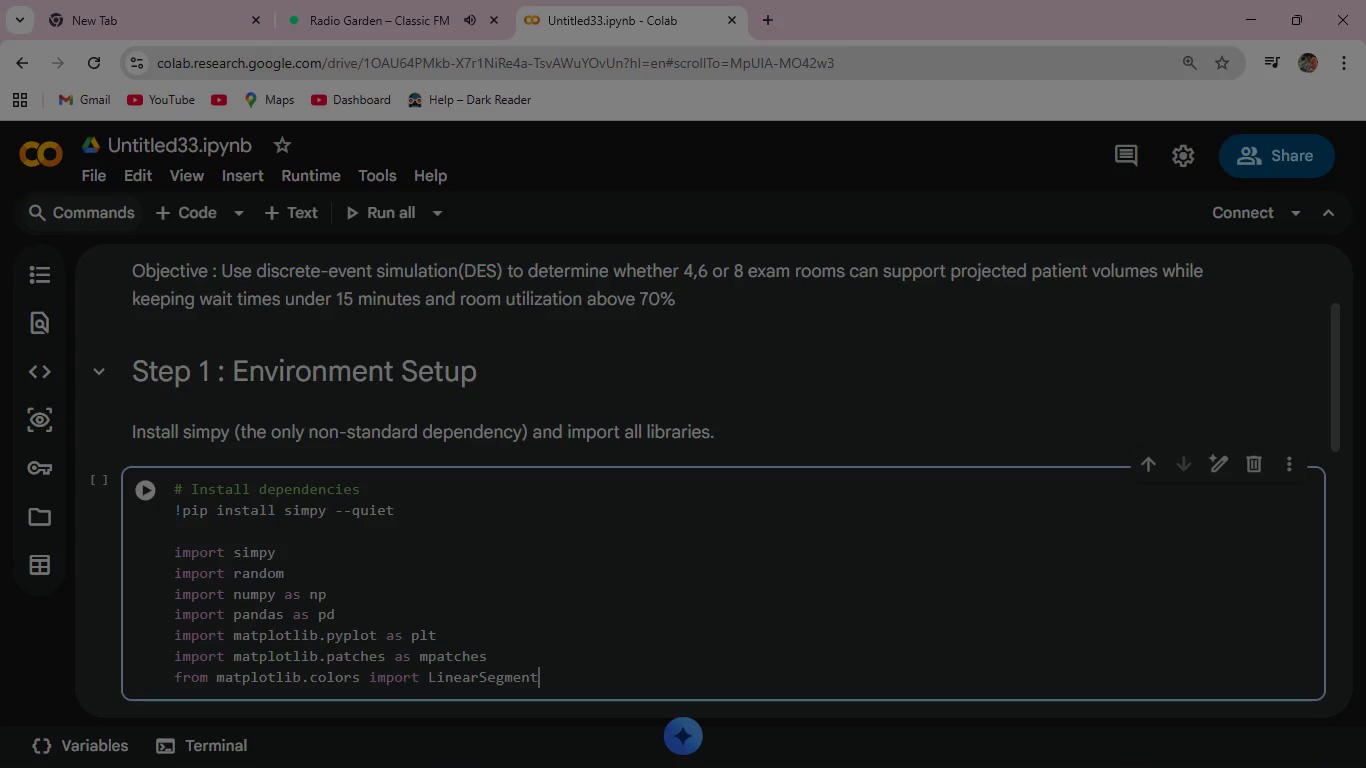 
type(edC)
 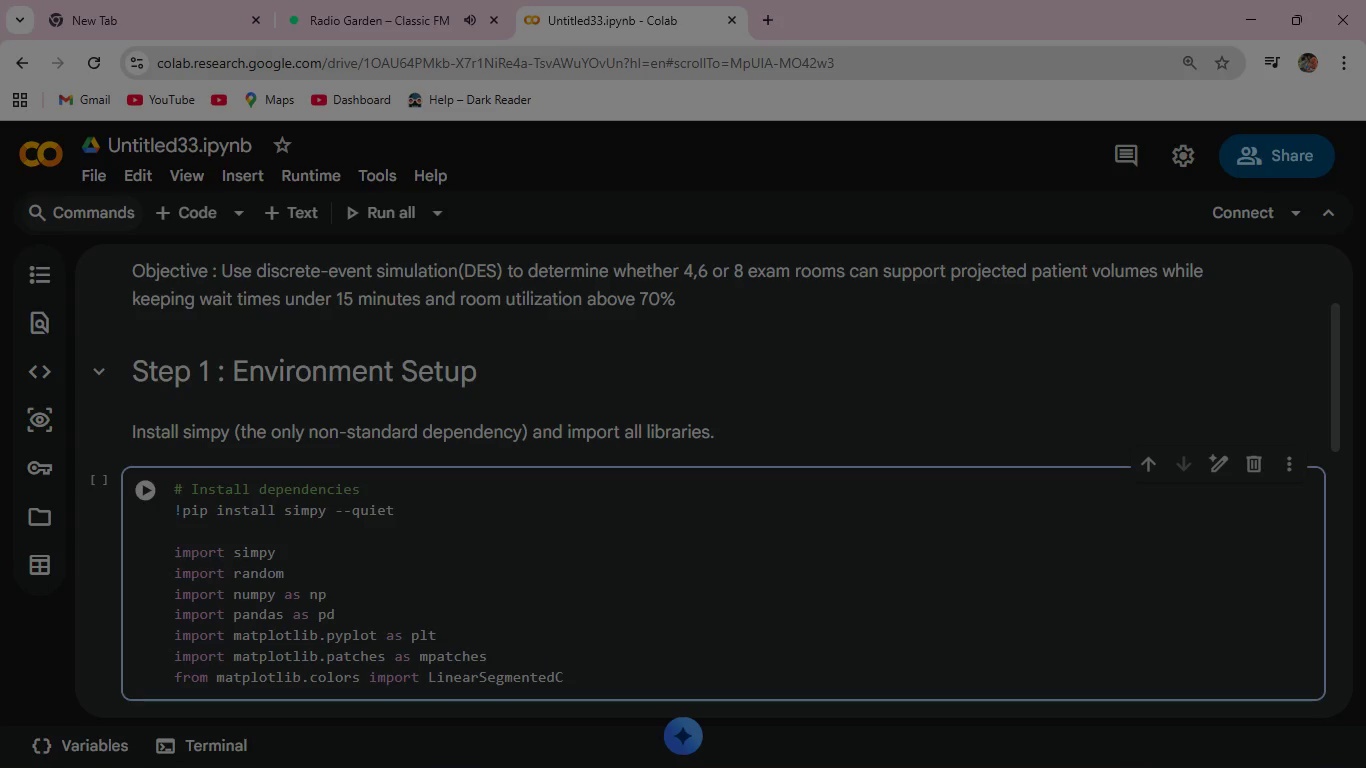 
type(olormap)
 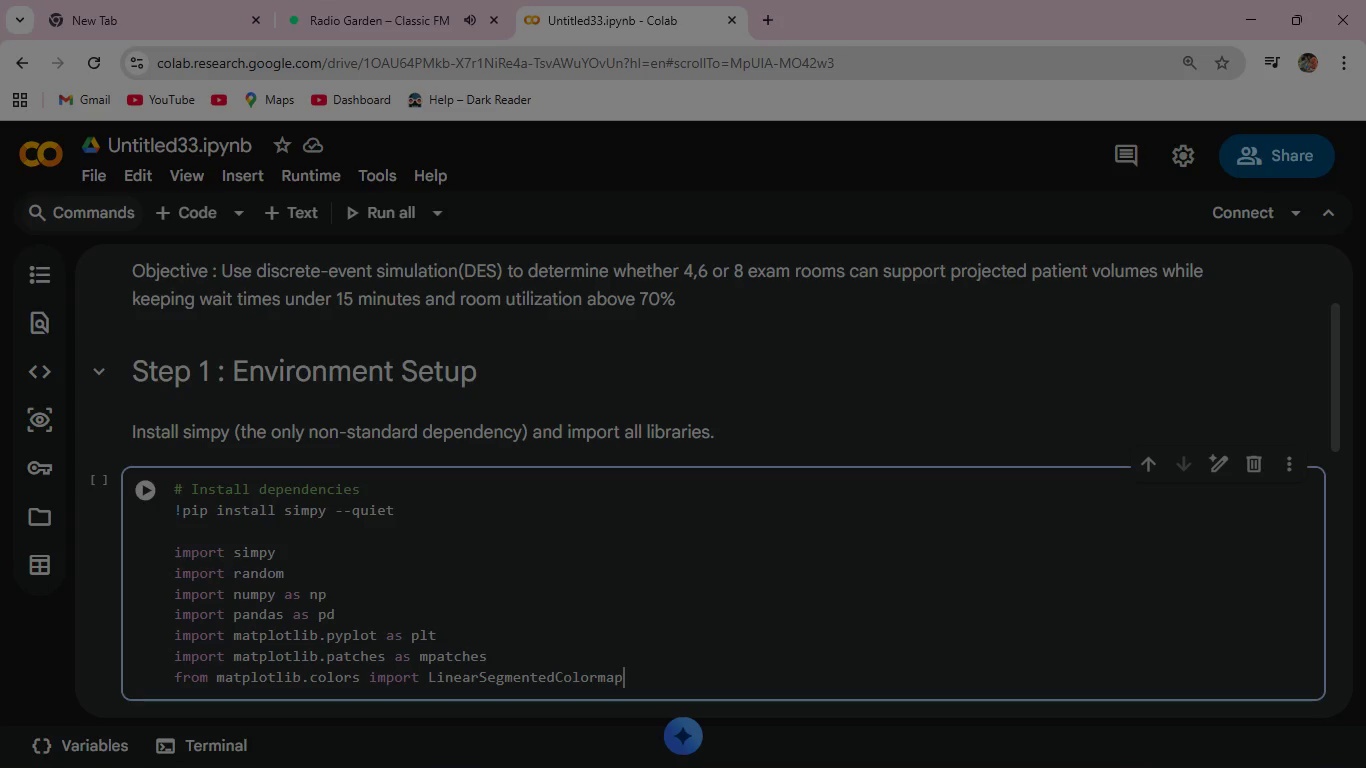 
wait(17.8)
 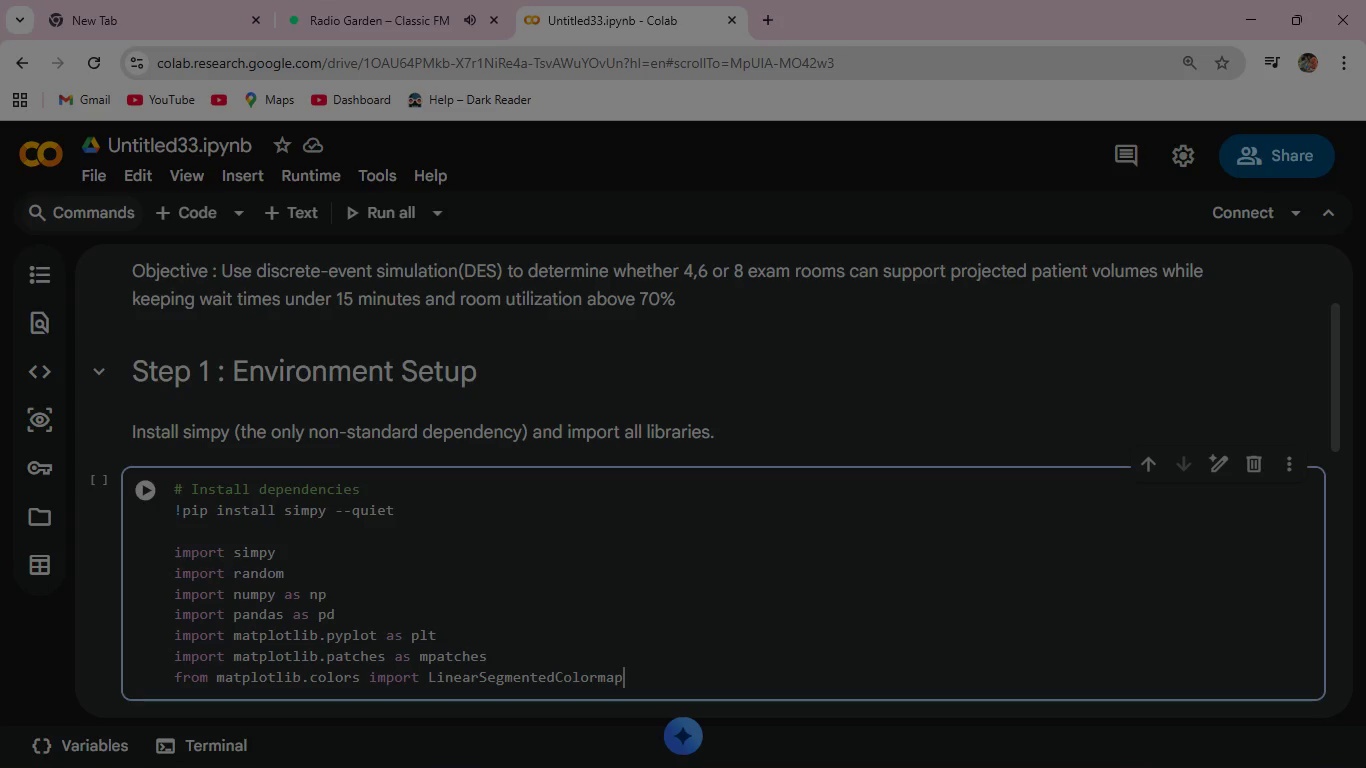 
key(Enter)
 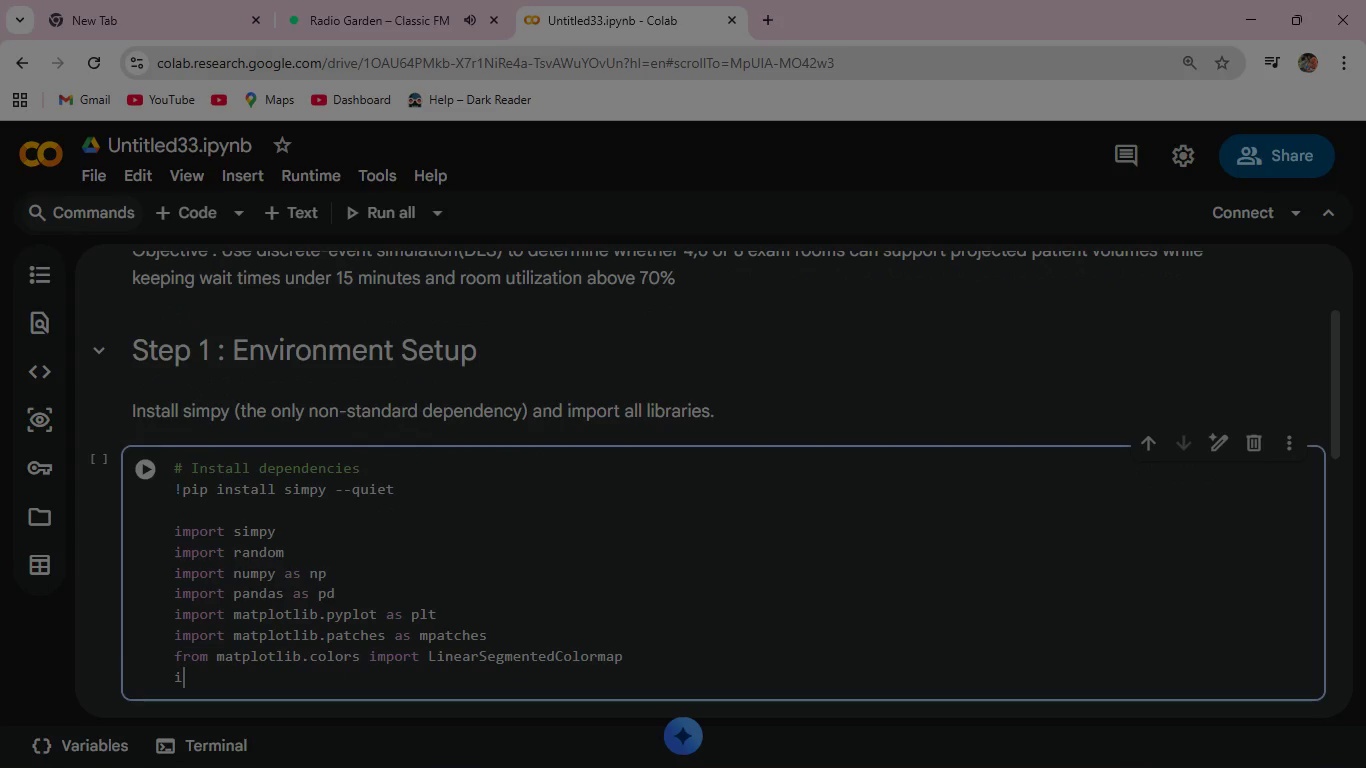 
type(import matplotlib.gridspec as grid)
 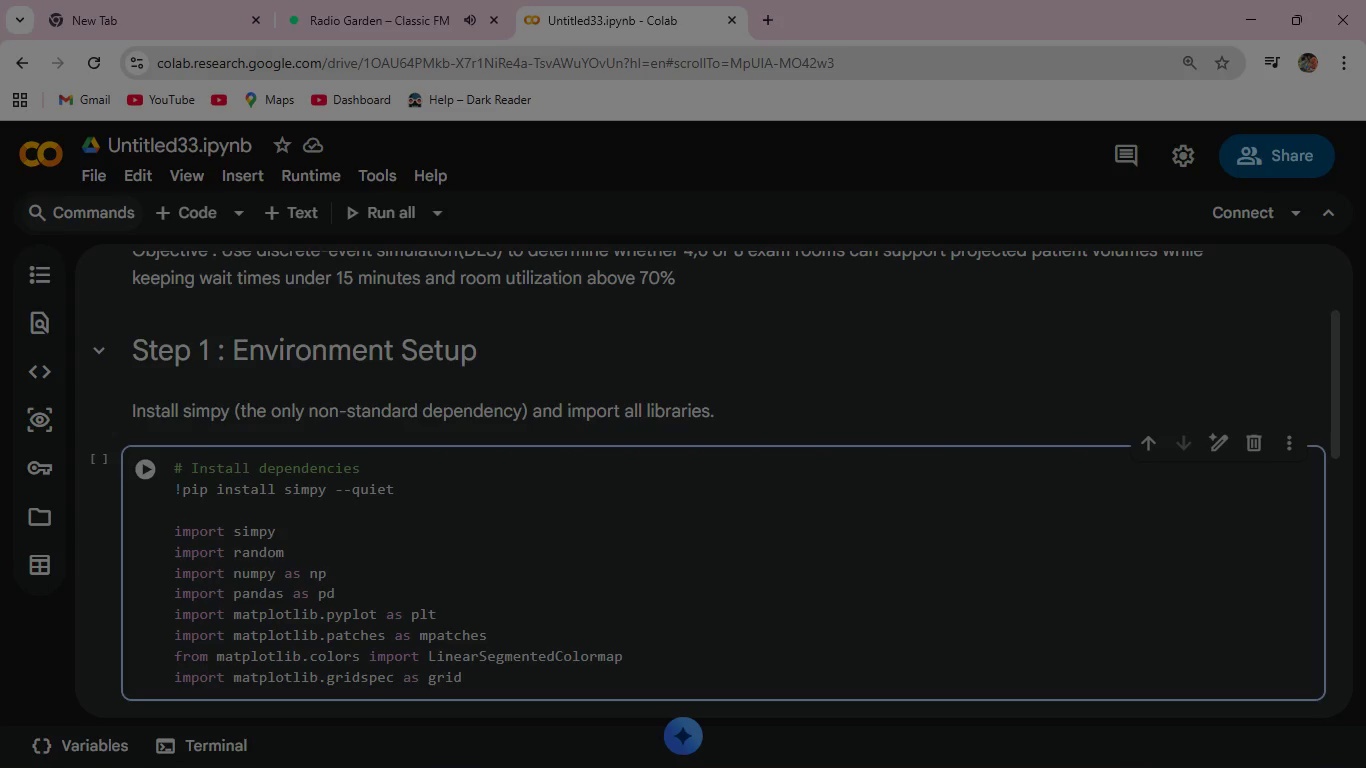 
type(spec )
 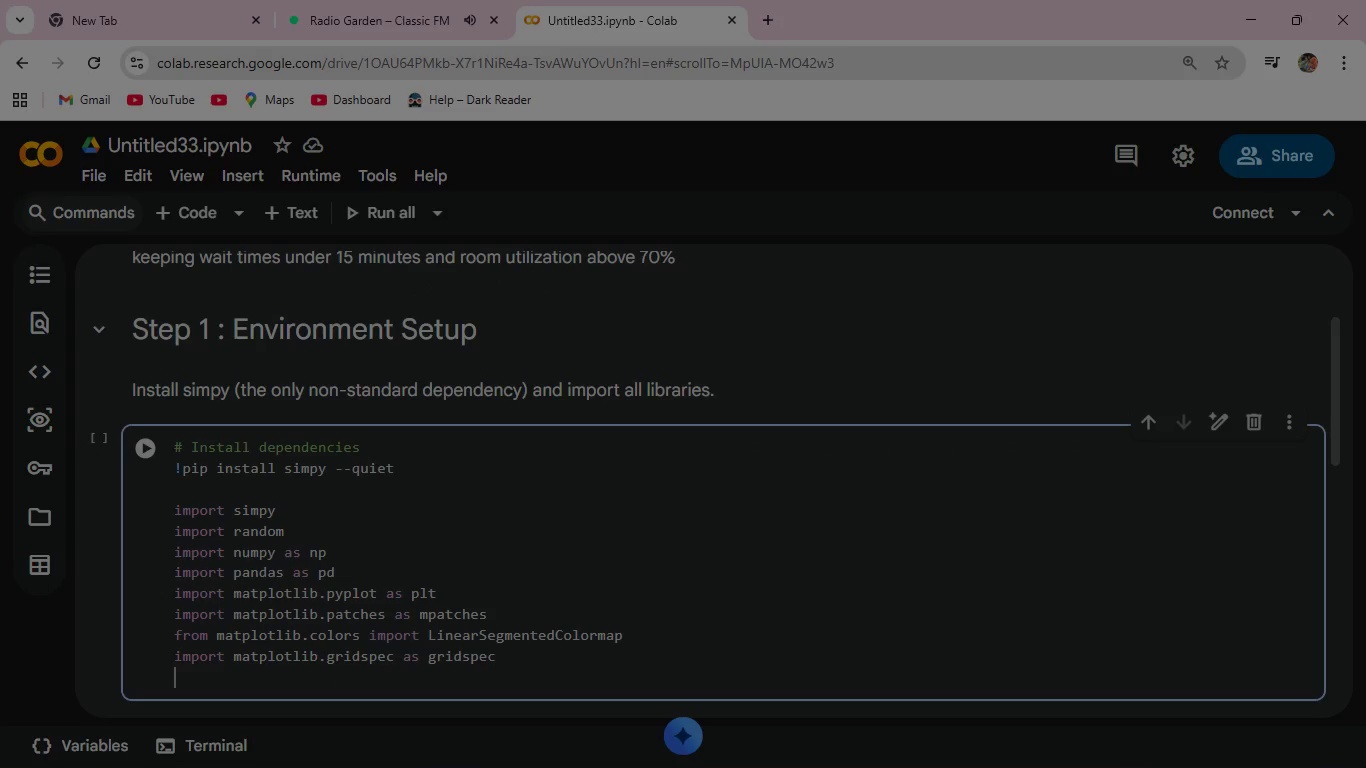 
key(Enter)
 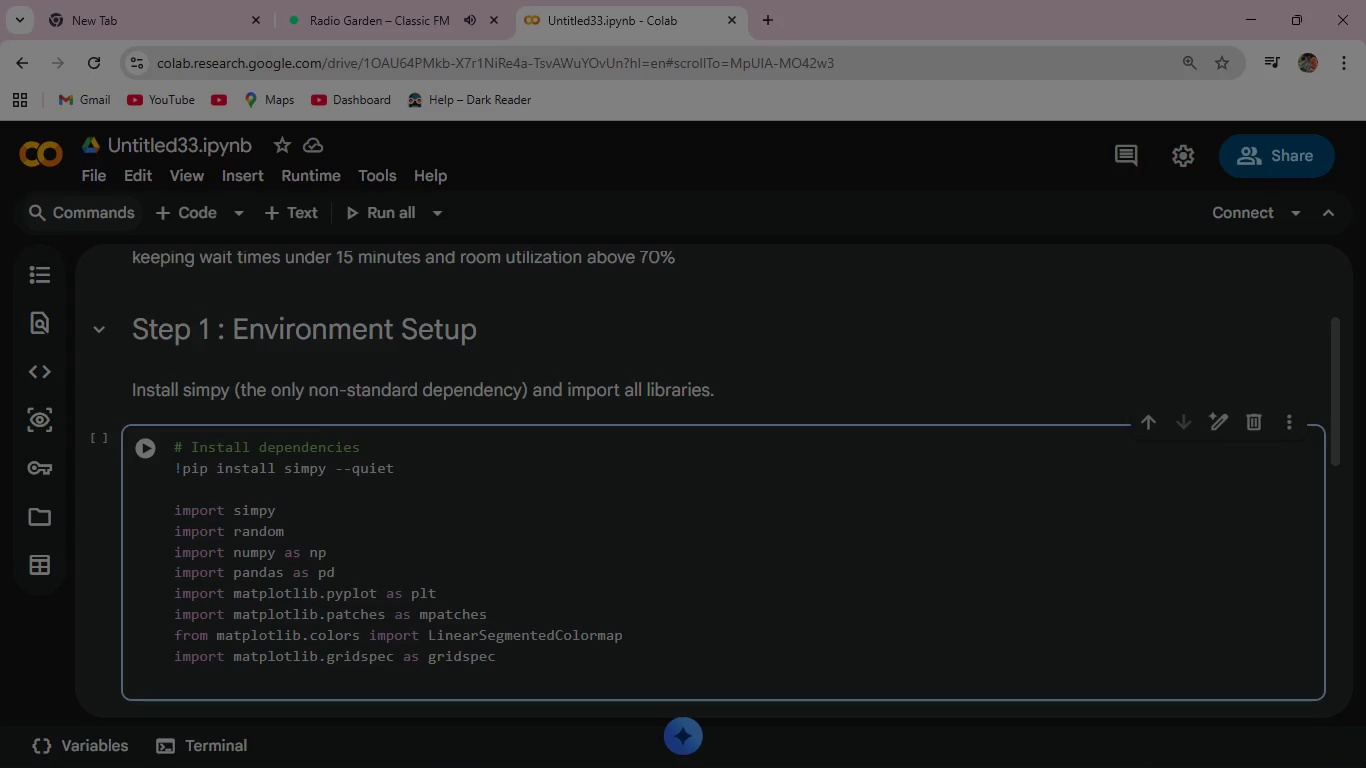 
wait(7.09)
 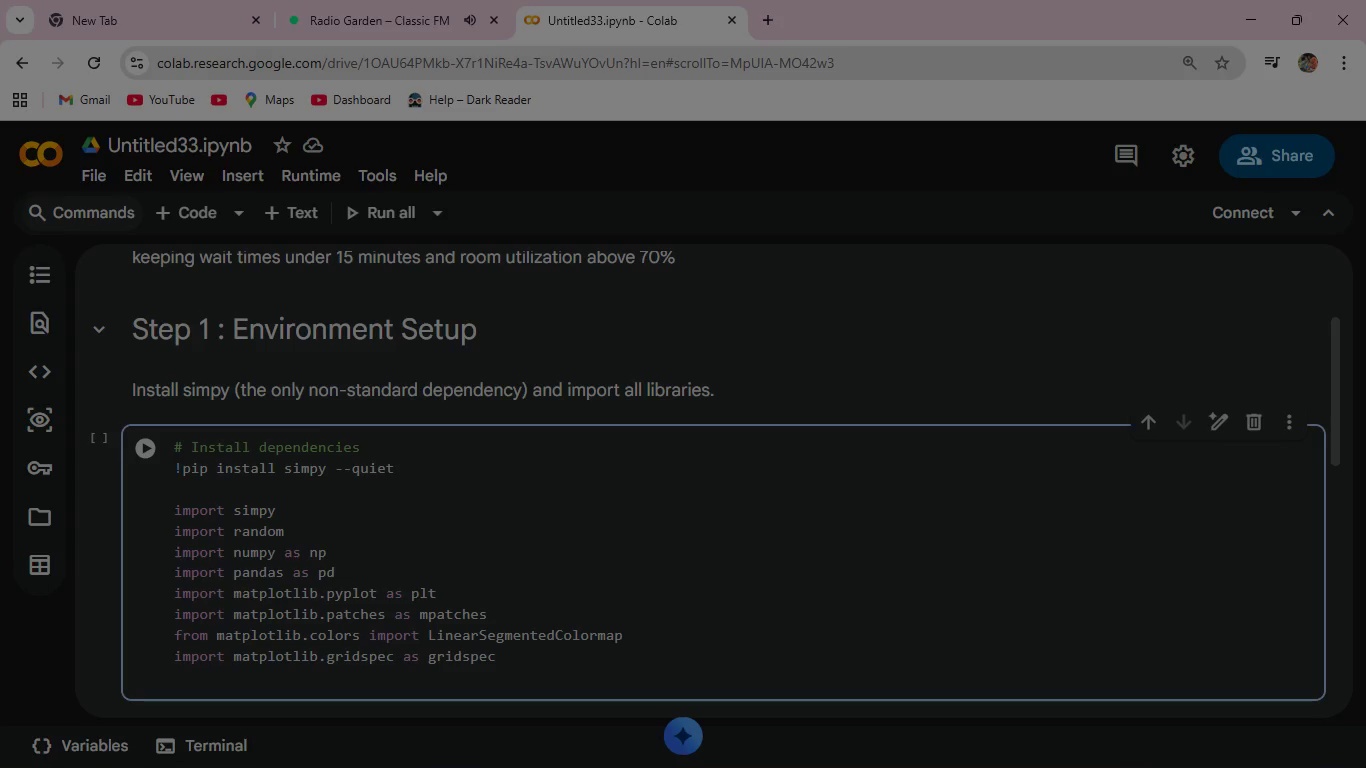 
type(import warnings, os )
 